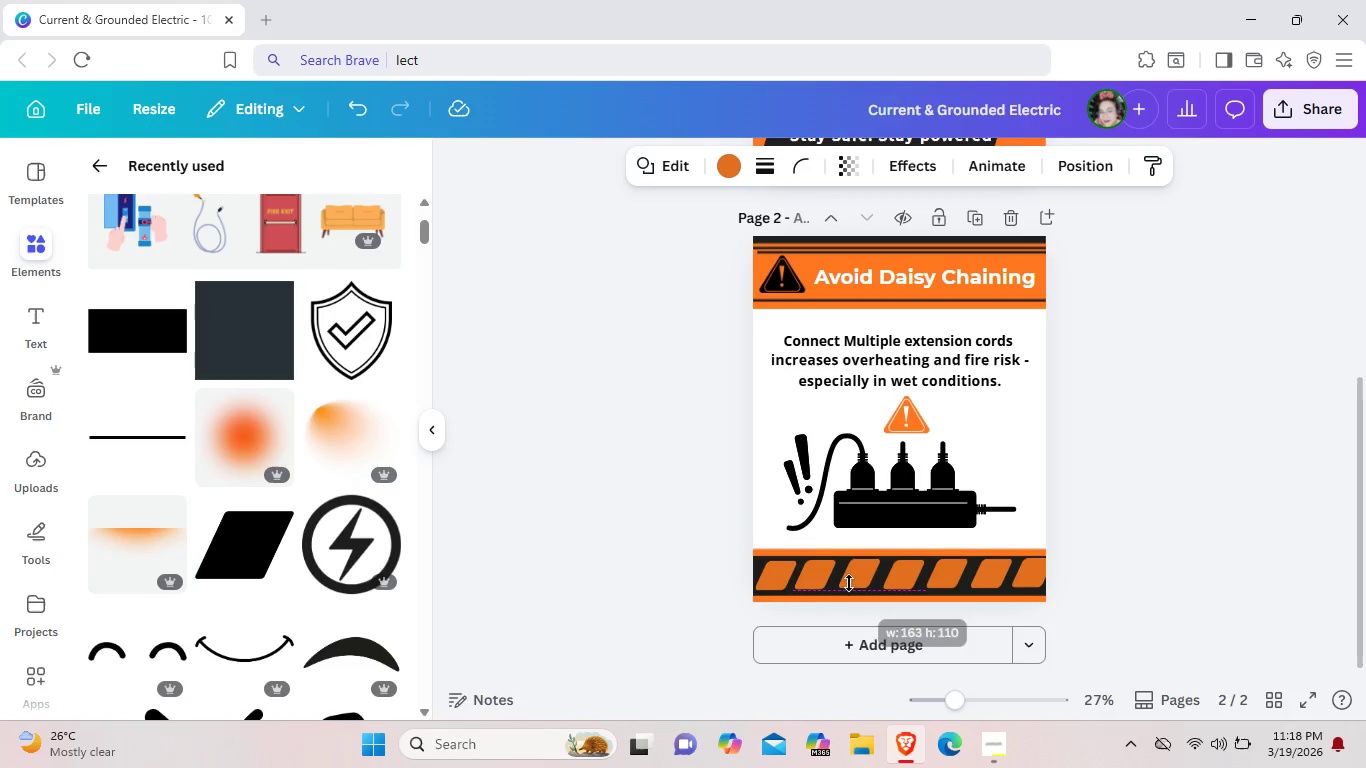 
key(ArrowLeft)
 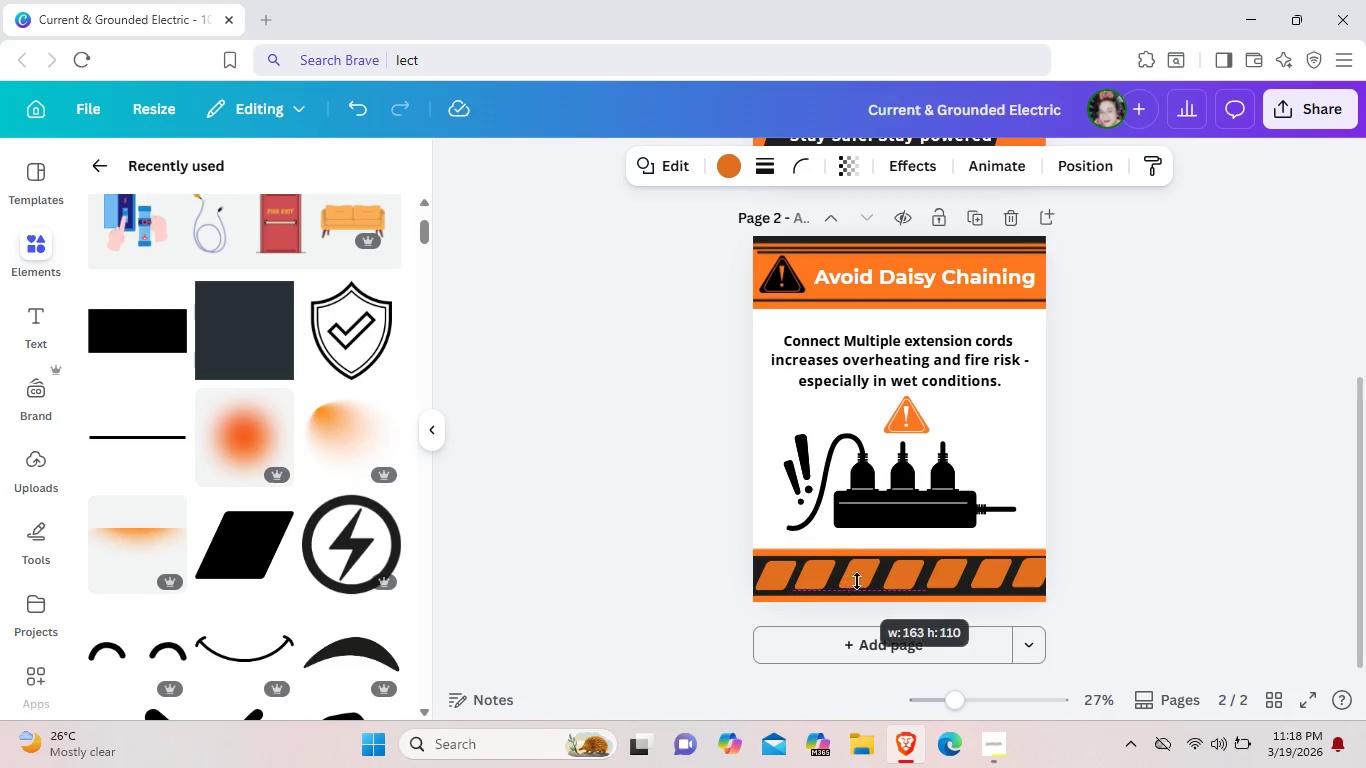 
left_click_drag(start_coordinate=[824, 583], to_coordinate=[860, 580])
 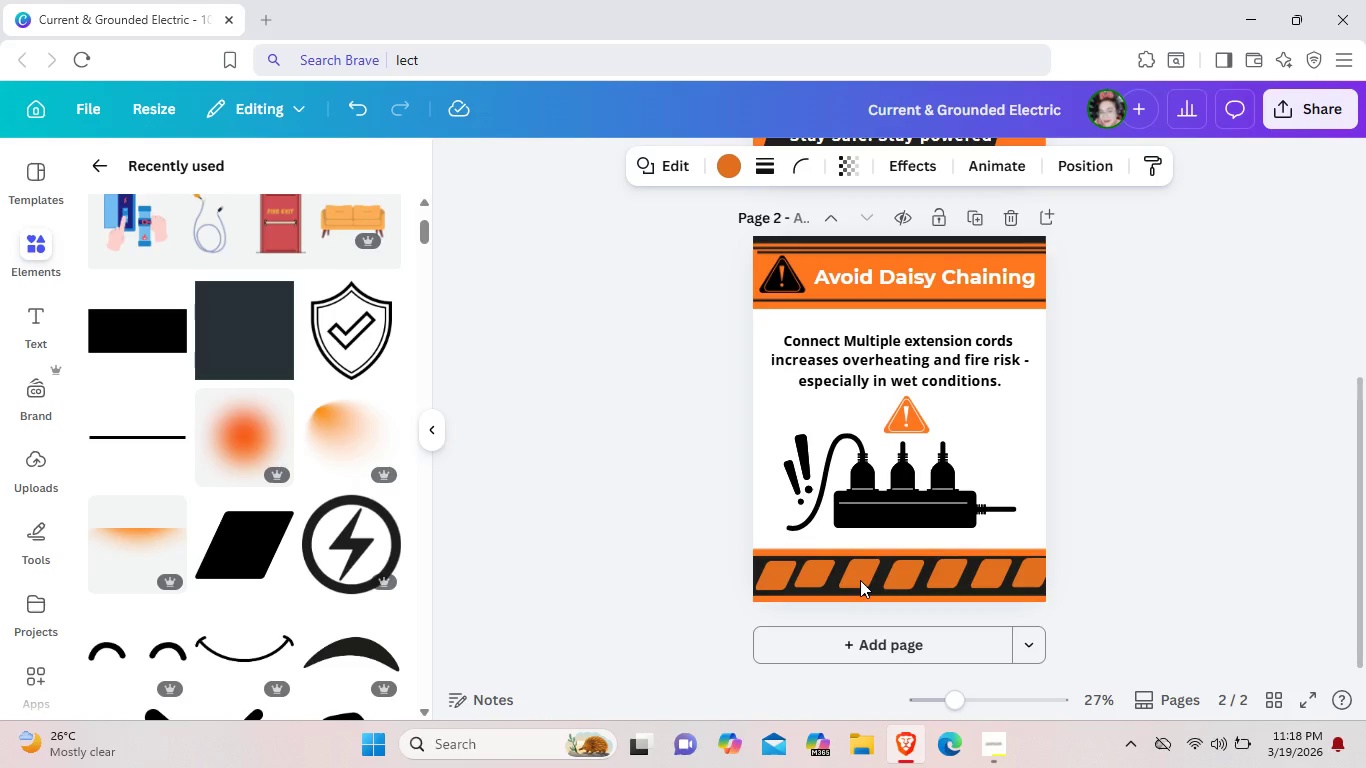 
key(ArrowLeft)
 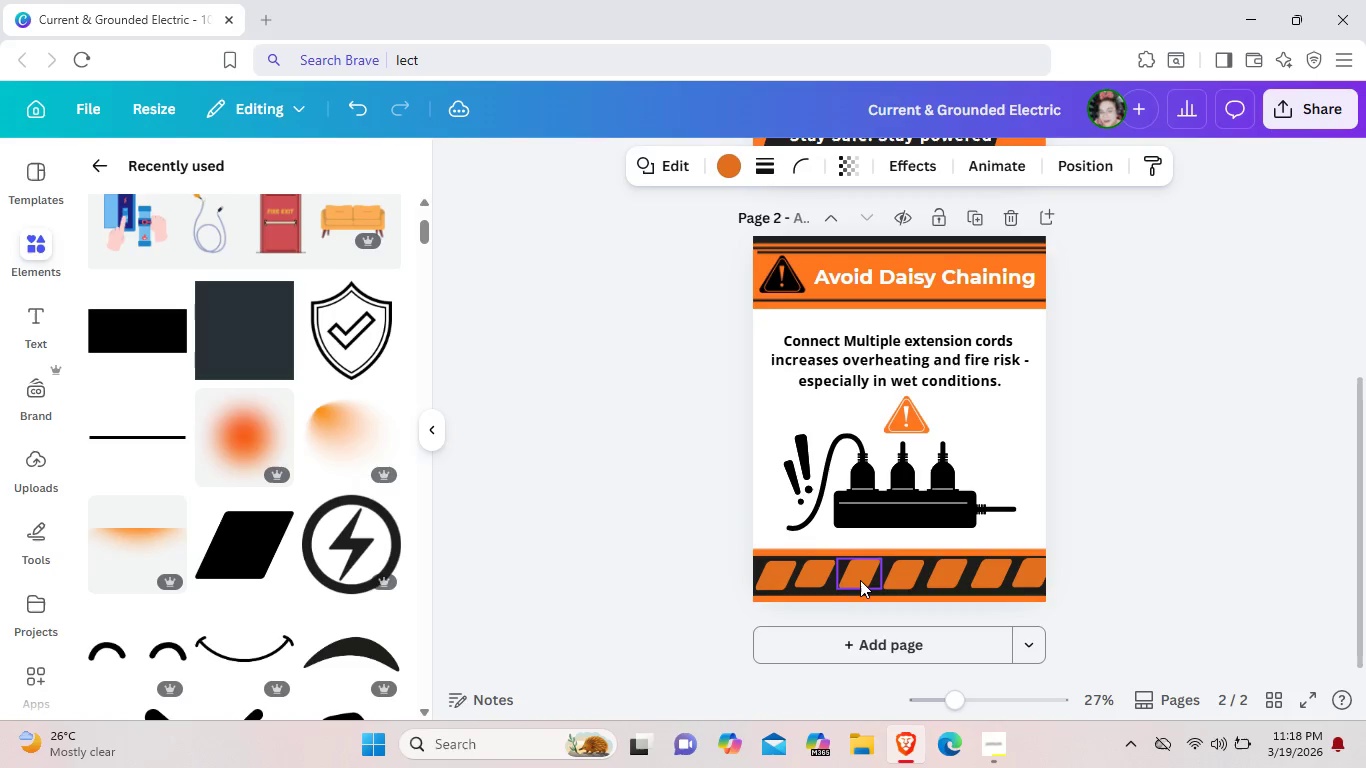 
key(ArrowLeft)
 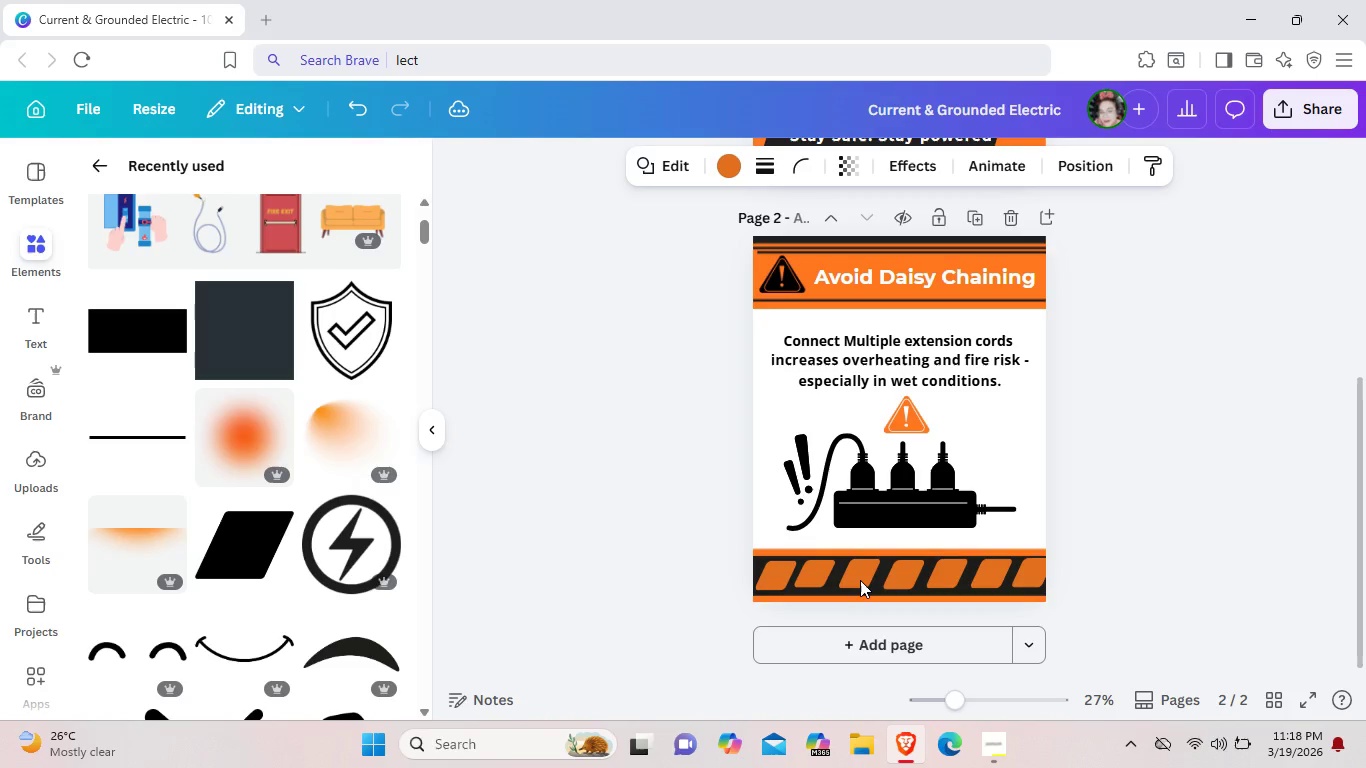 
key(ArrowLeft)
 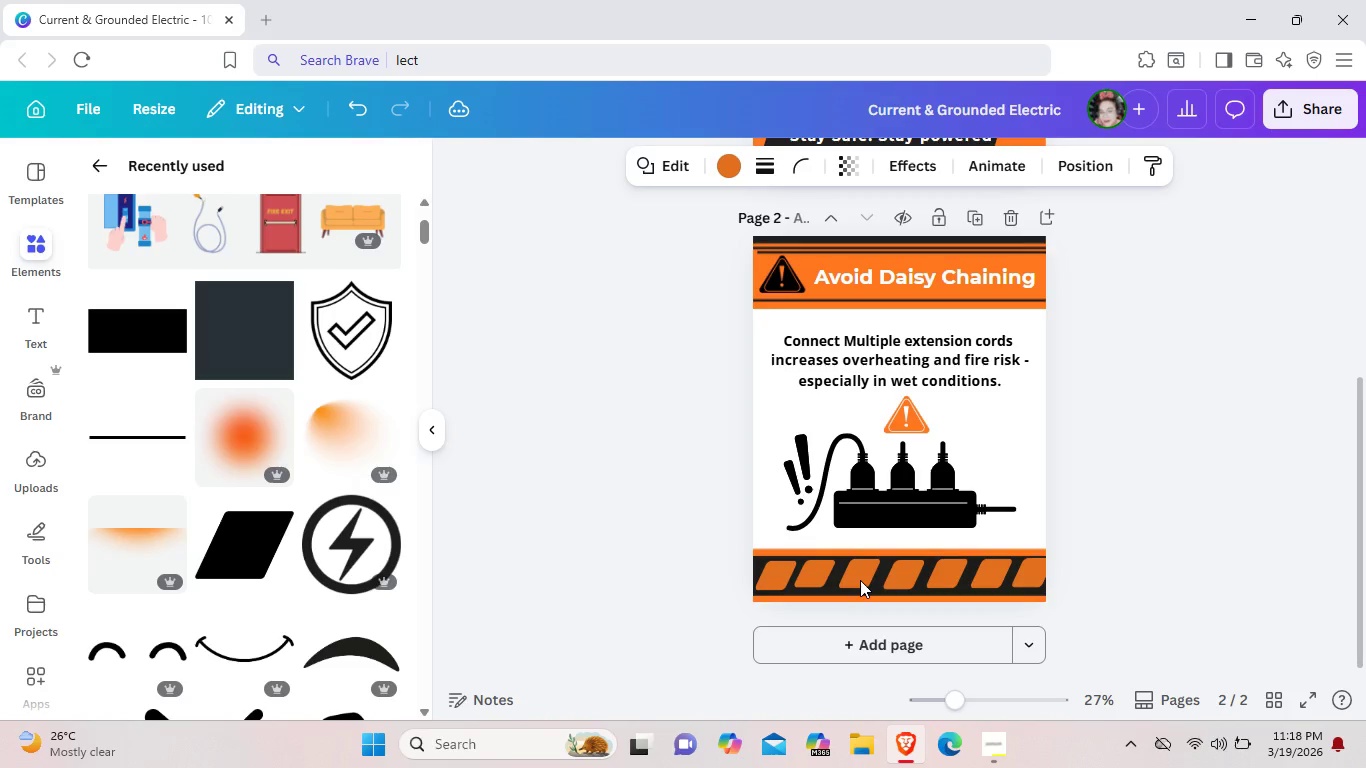 
left_click([860, 580])
 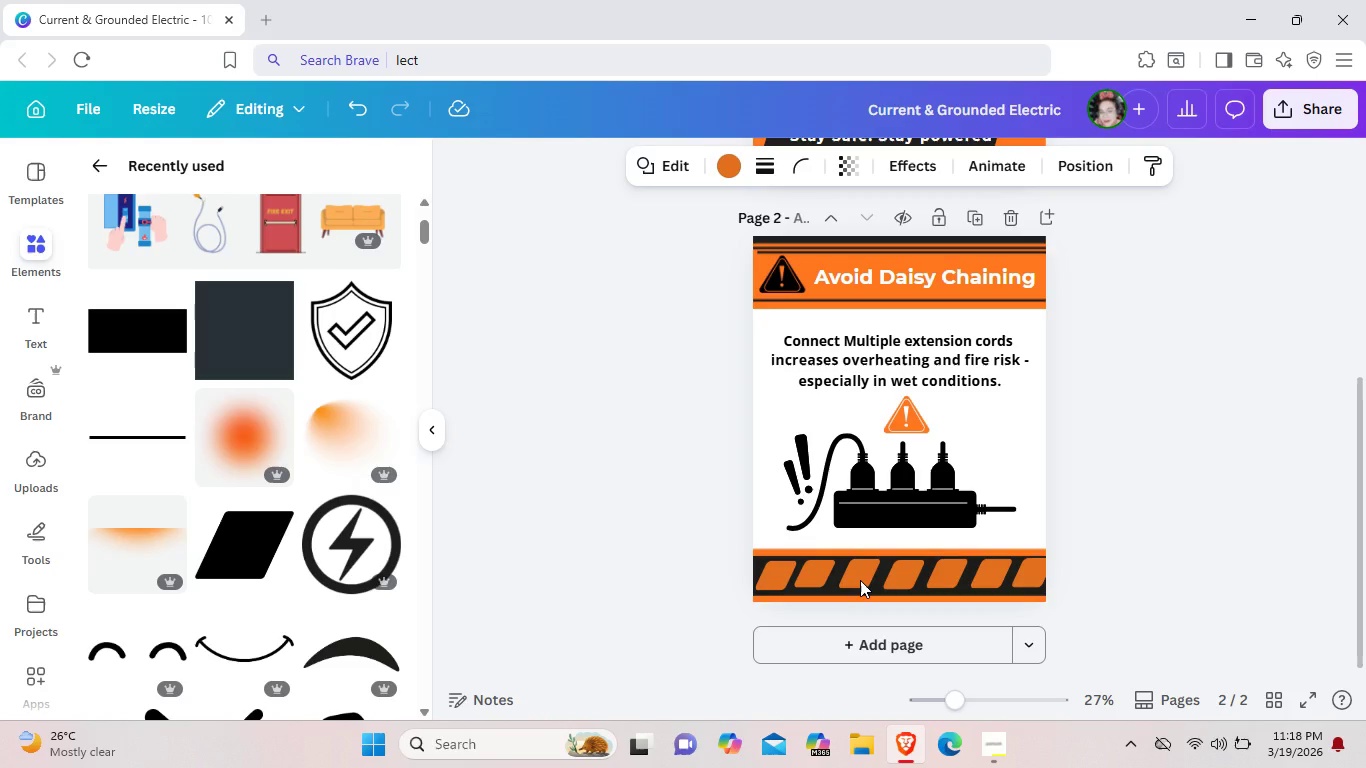 
double_click([860, 580])
 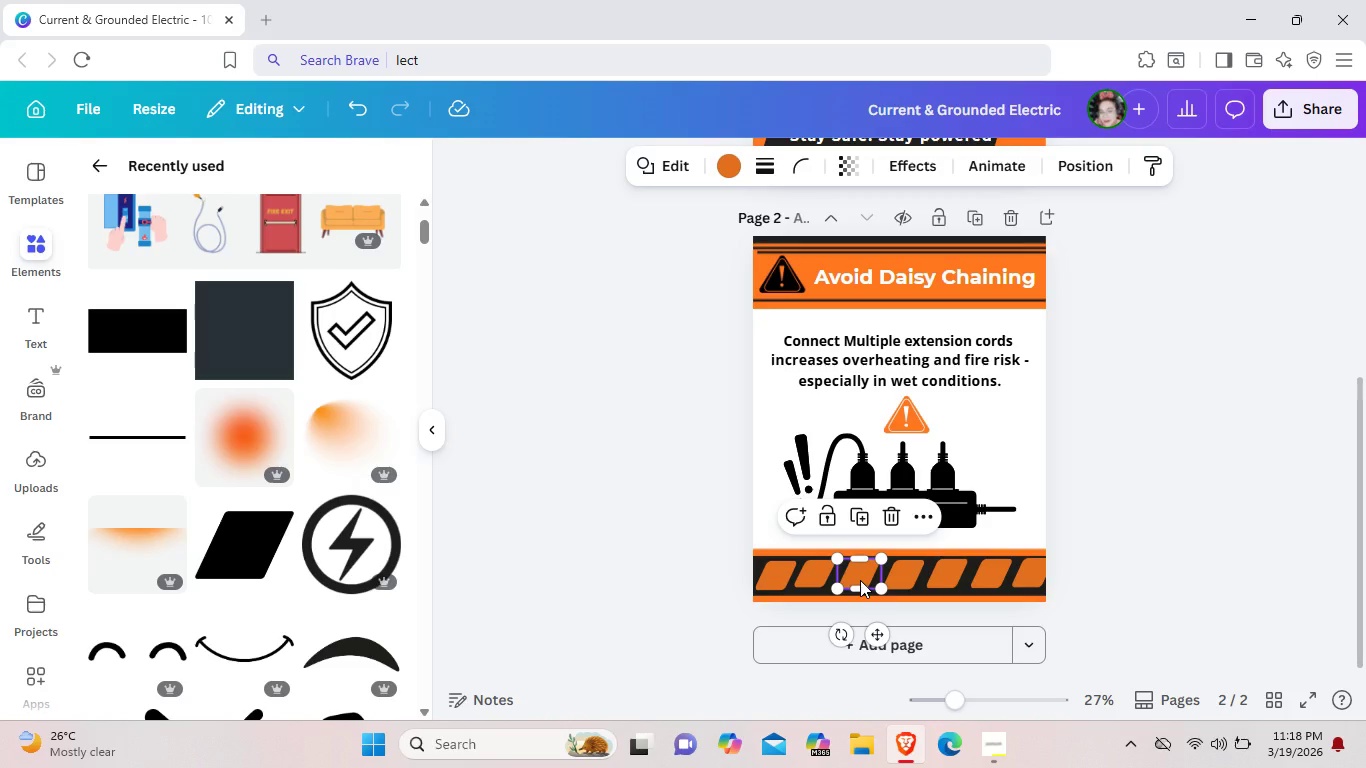 
key(Control+Z)
 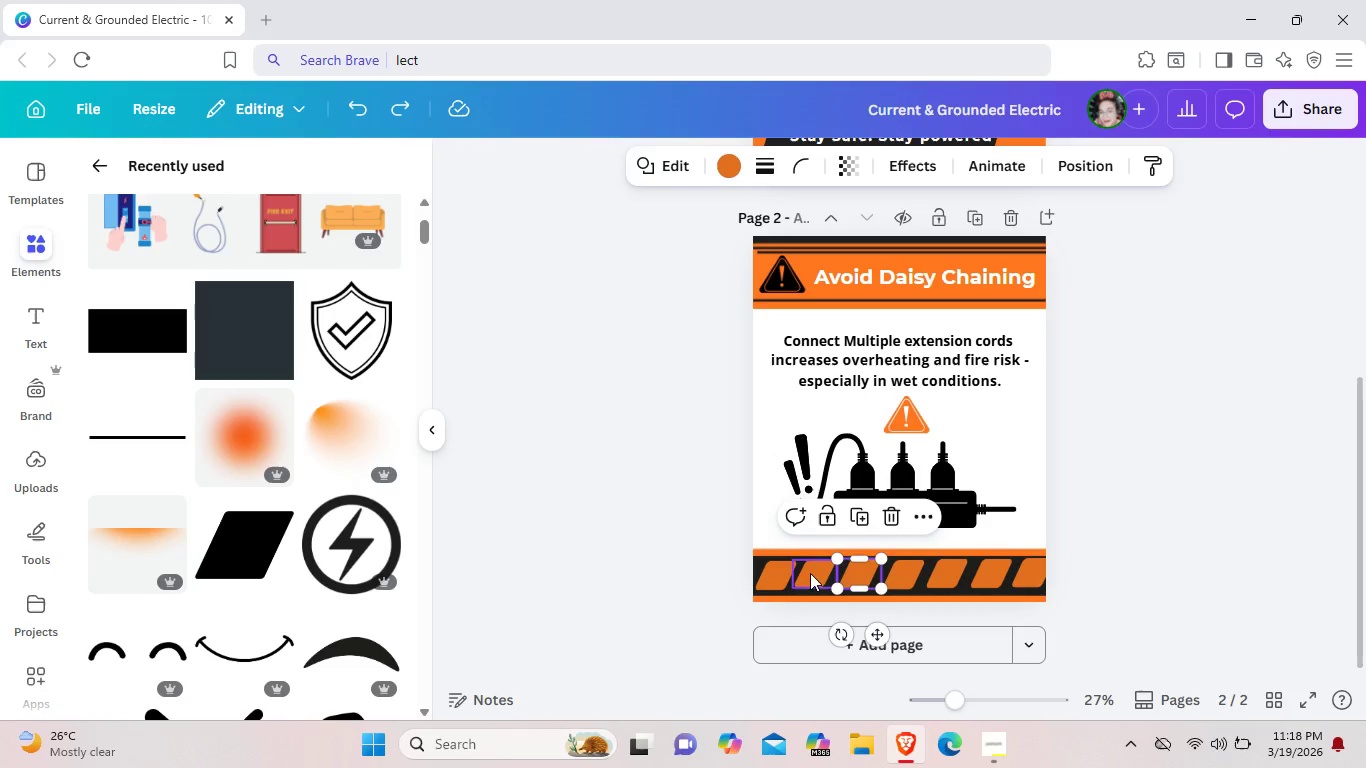 
left_click([812, 573])
 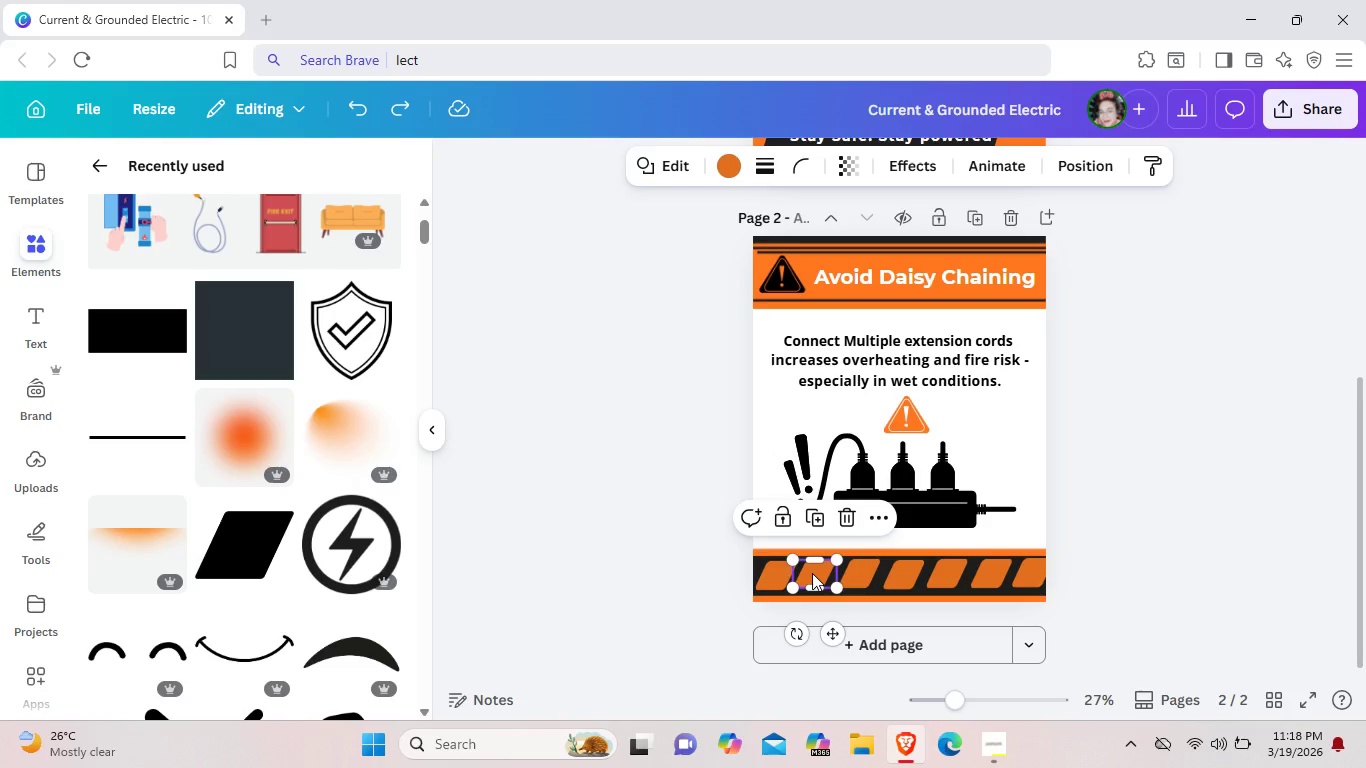 
key(Control+Z)
 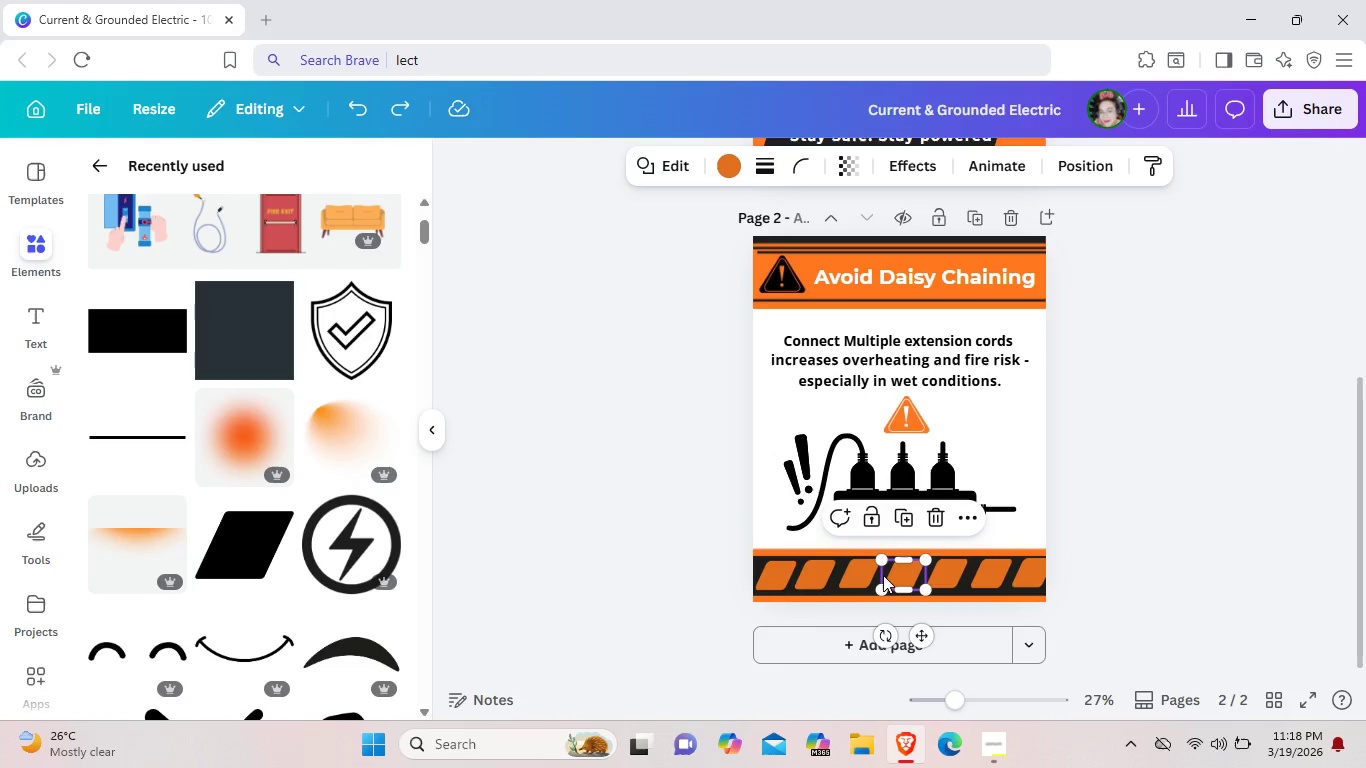 
left_click([883, 575])
 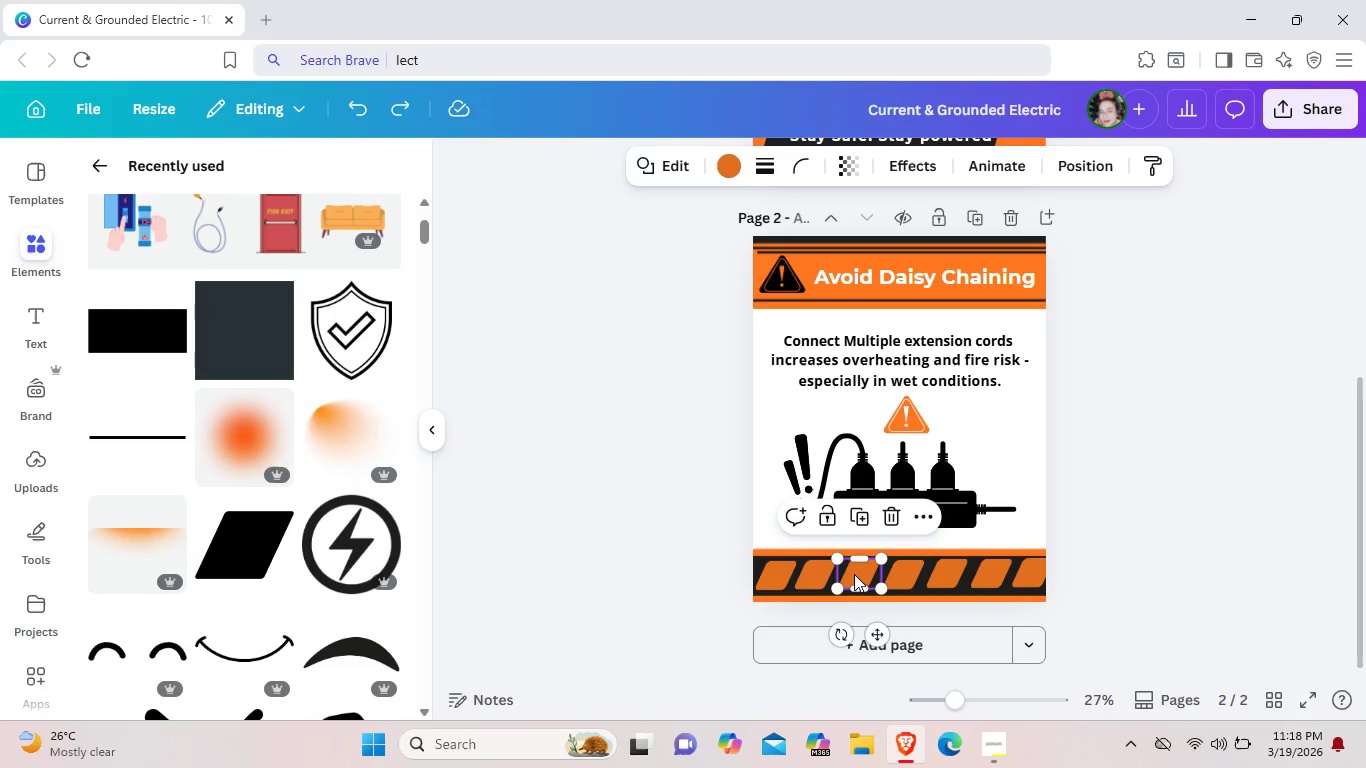 
left_click([854, 574])
 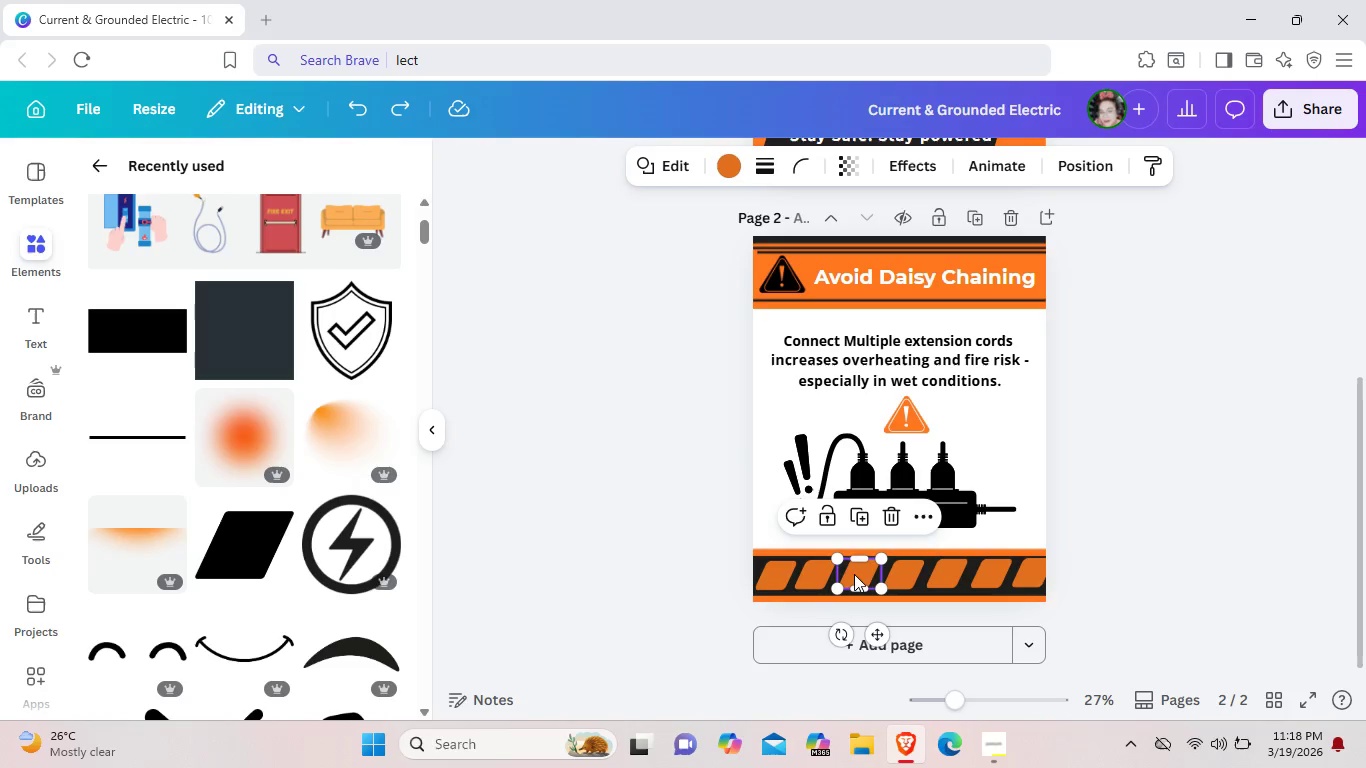 
left_click_drag(start_coordinate=[854, 574], to_coordinate=[847, 575])
 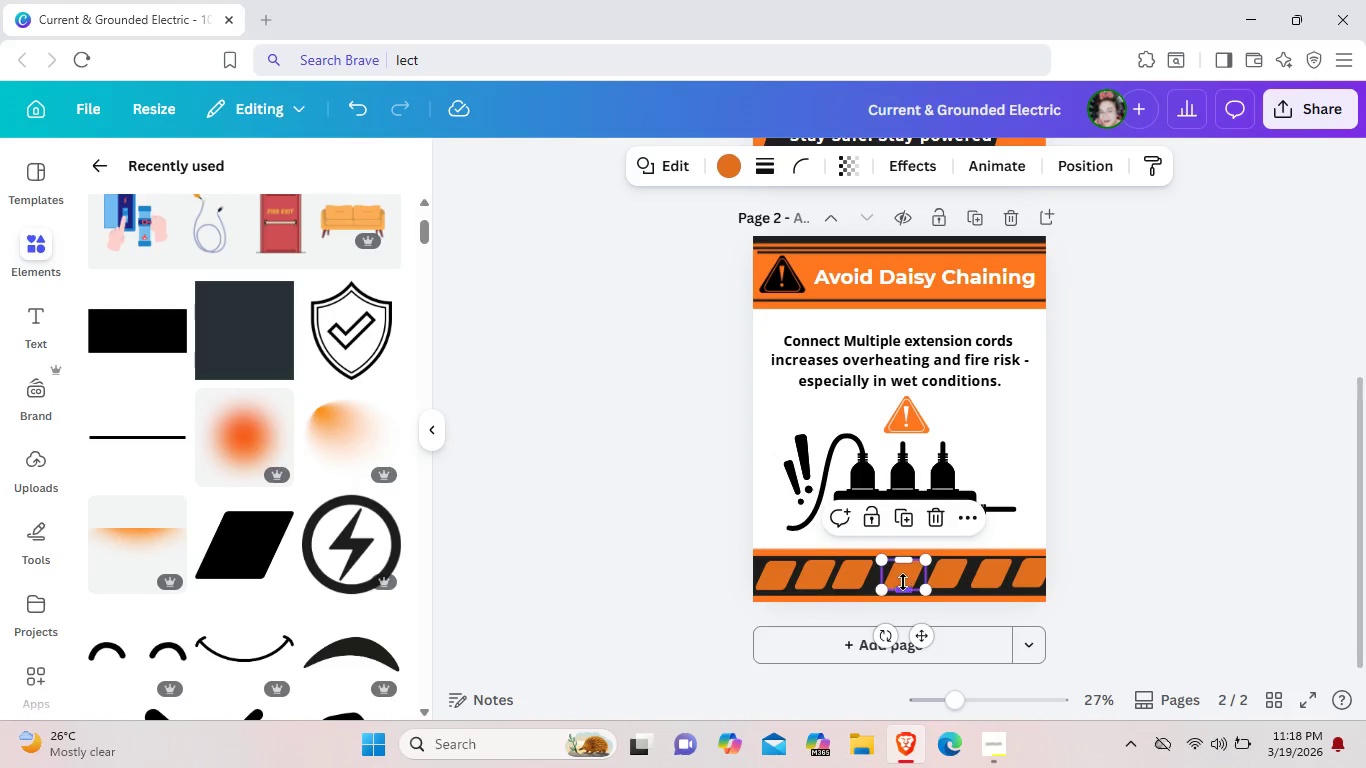 
left_click_drag(start_coordinate=[906, 582], to_coordinate=[893, 582])
 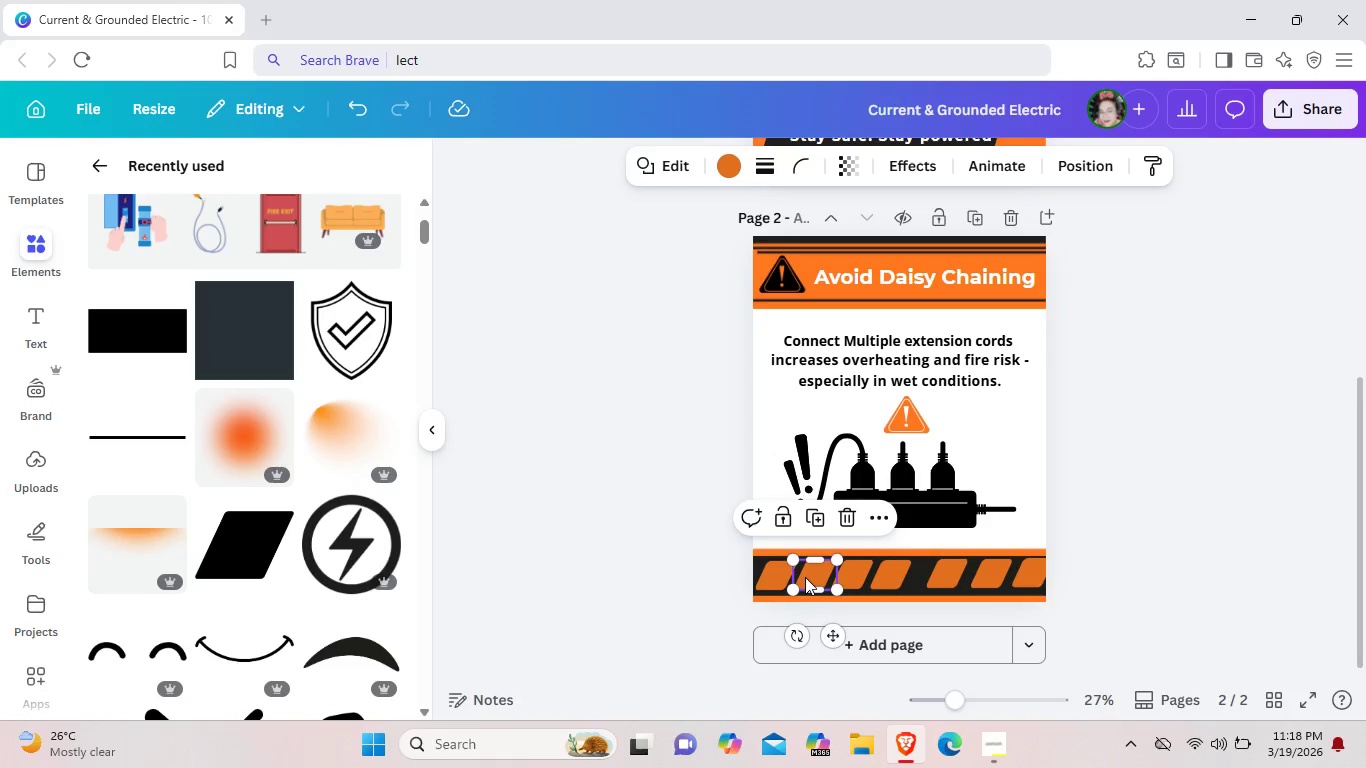 
key(ArrowLeft)
 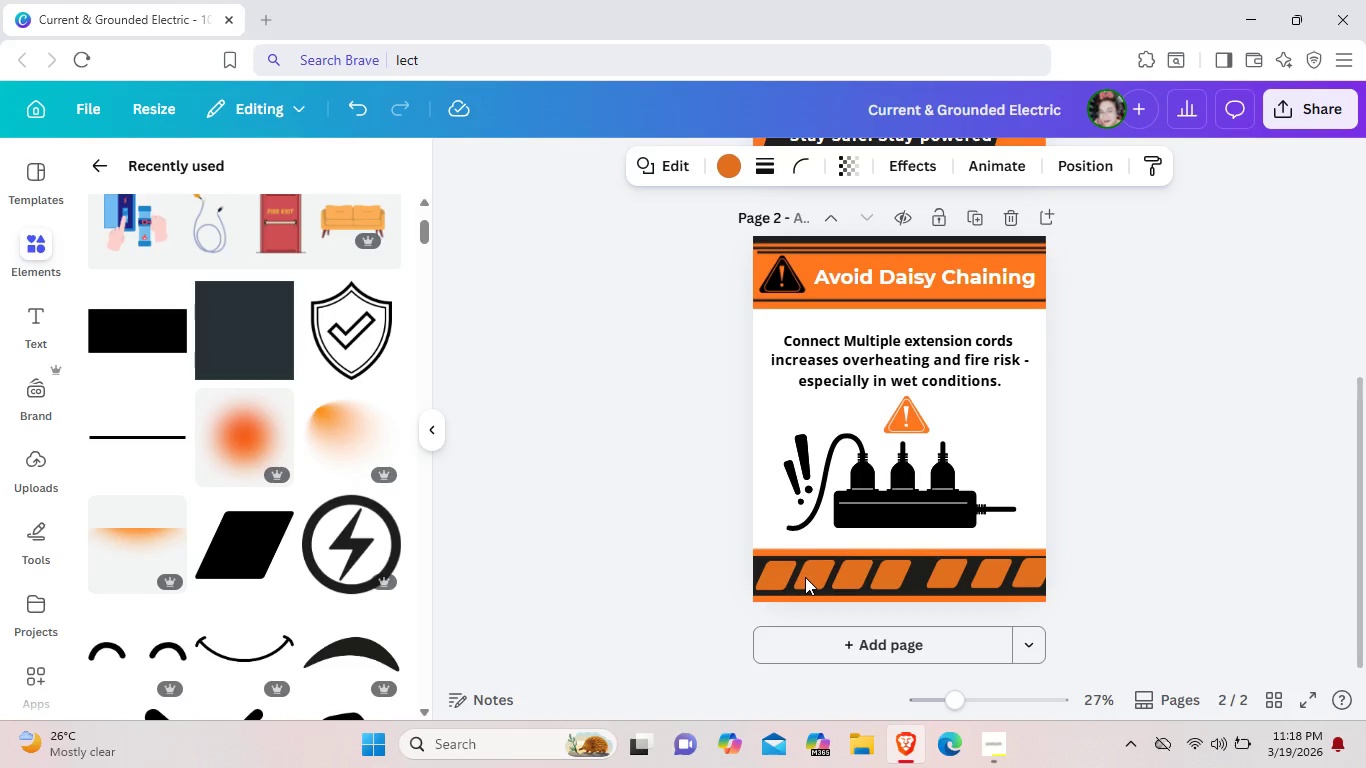 
key(ArrowLeft)
 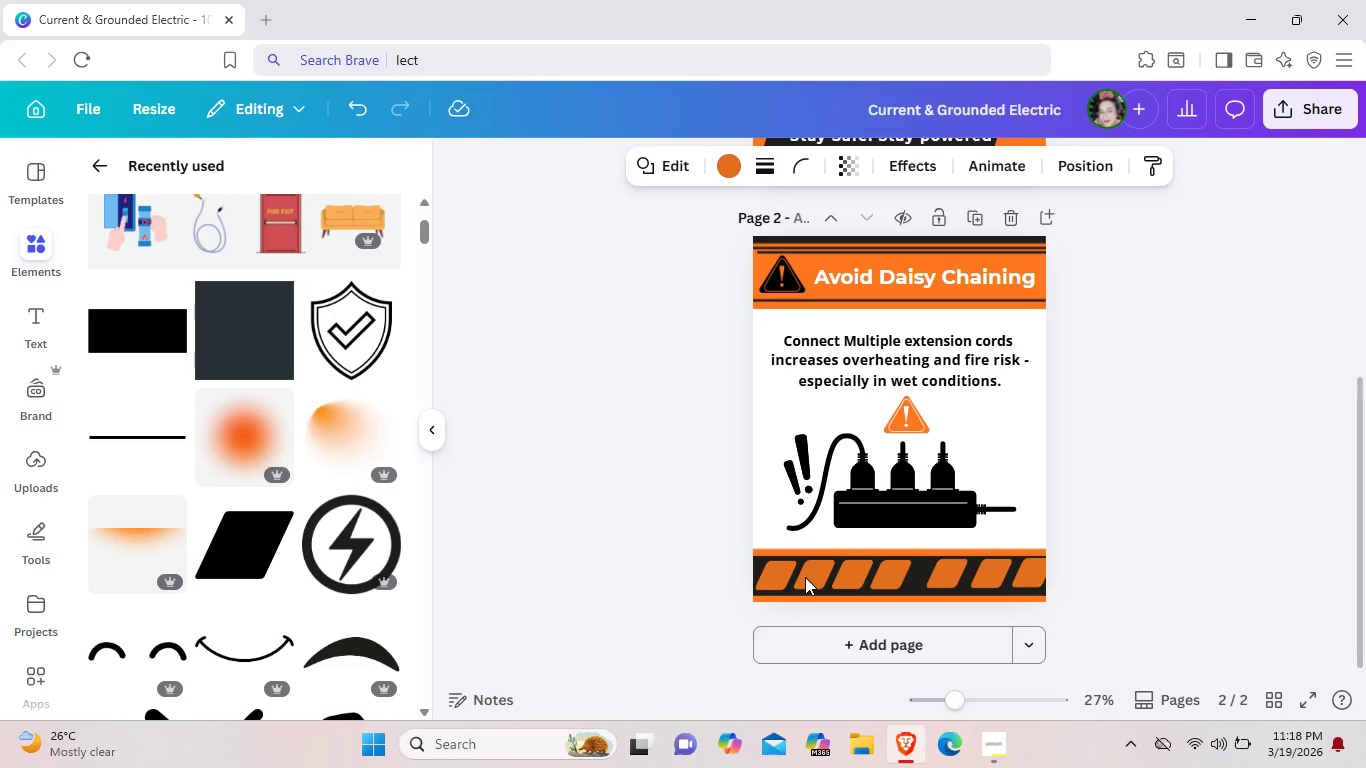 
key(ArrowLeft)
 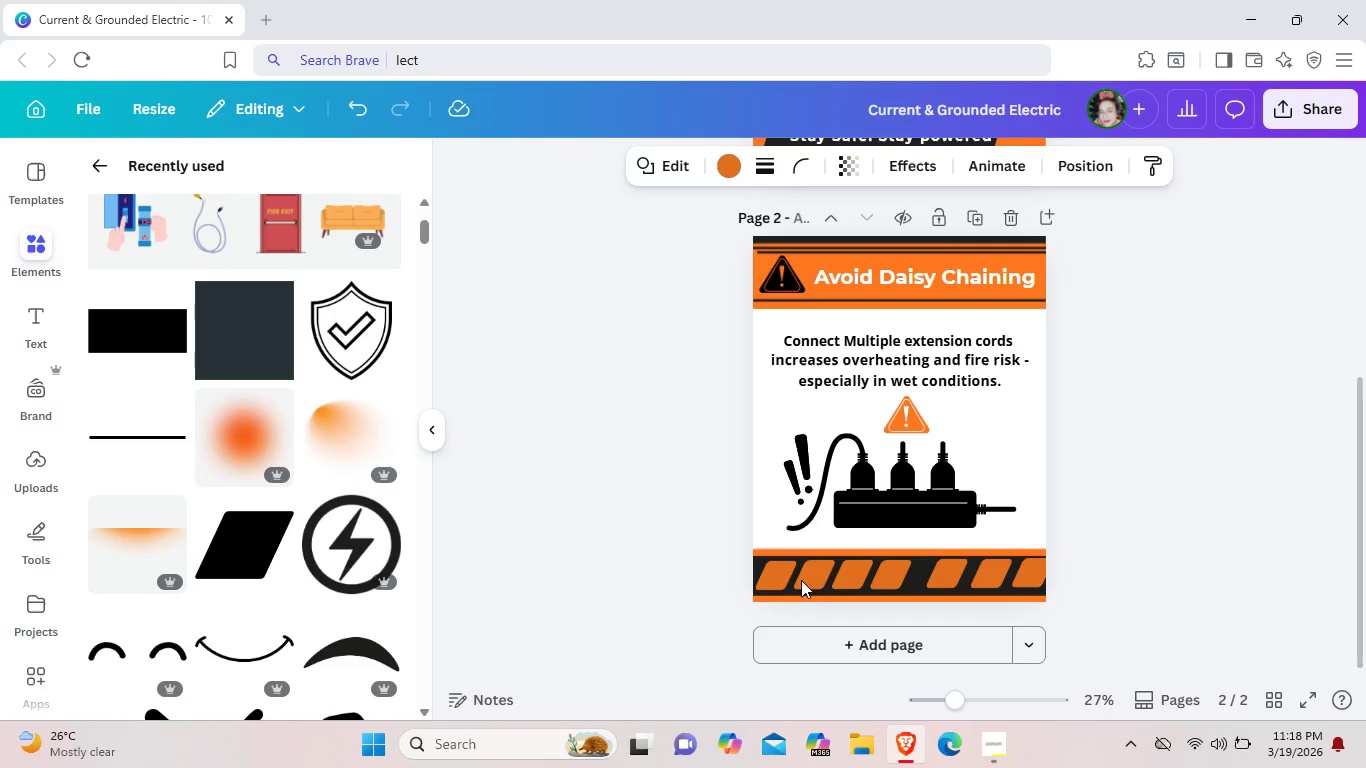 
left_click_drag(start_coordinate=[805, 577], to_coordinate=[920, 597])
 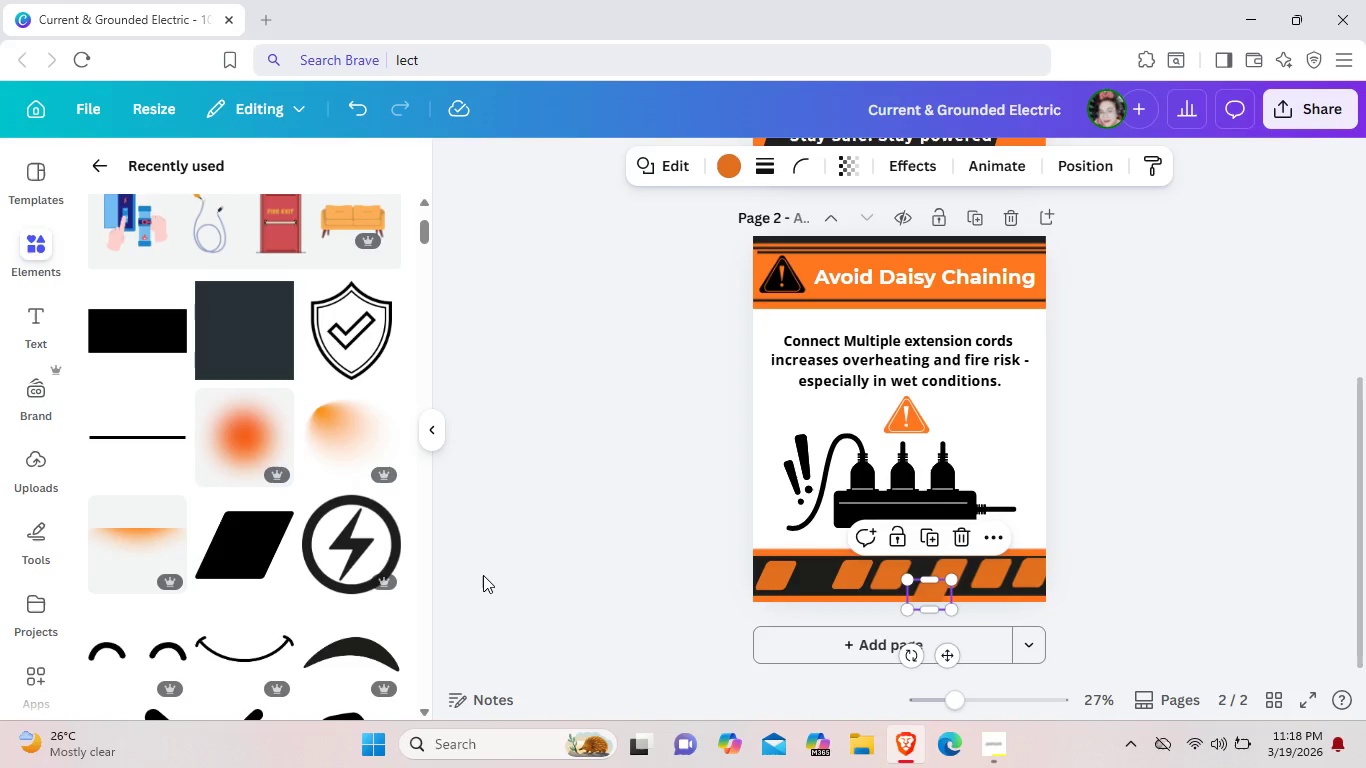 
key(Control+Z)
 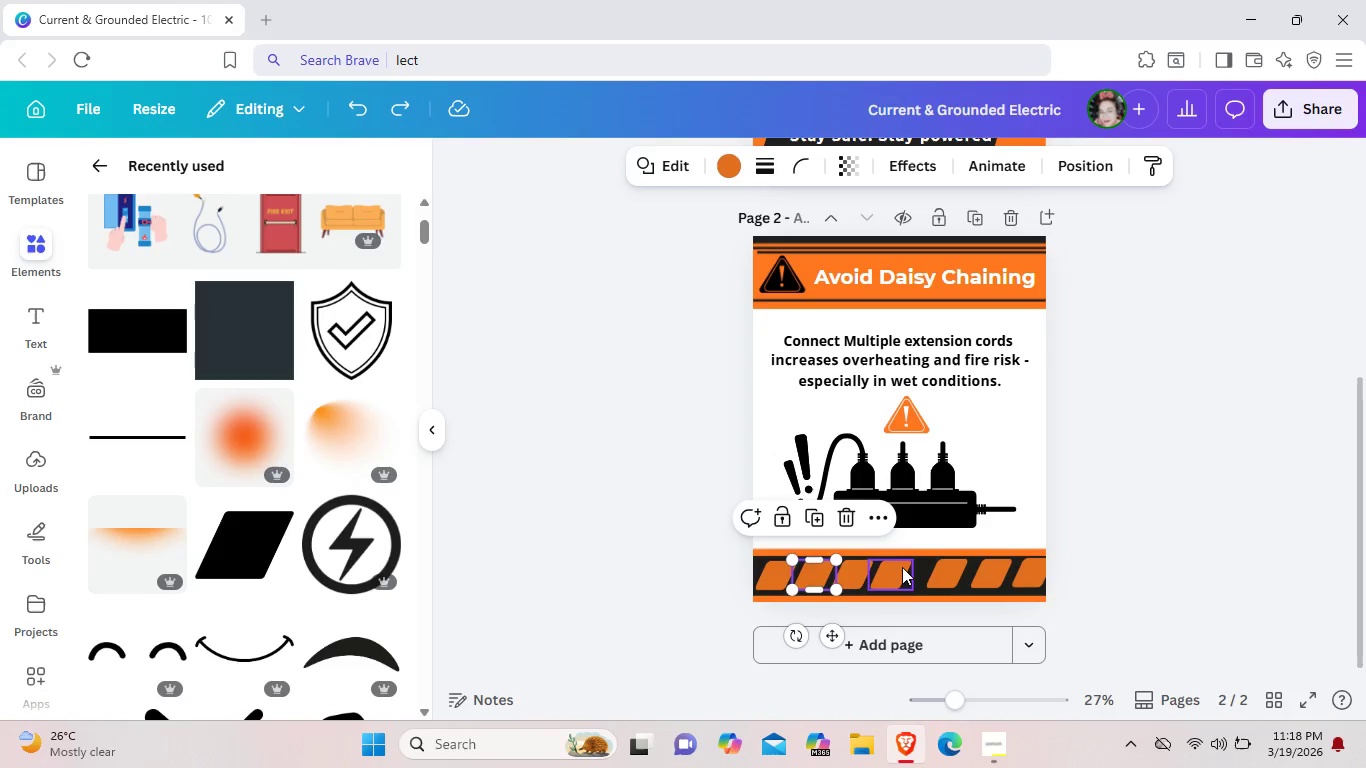 
left_click([902, 567])
 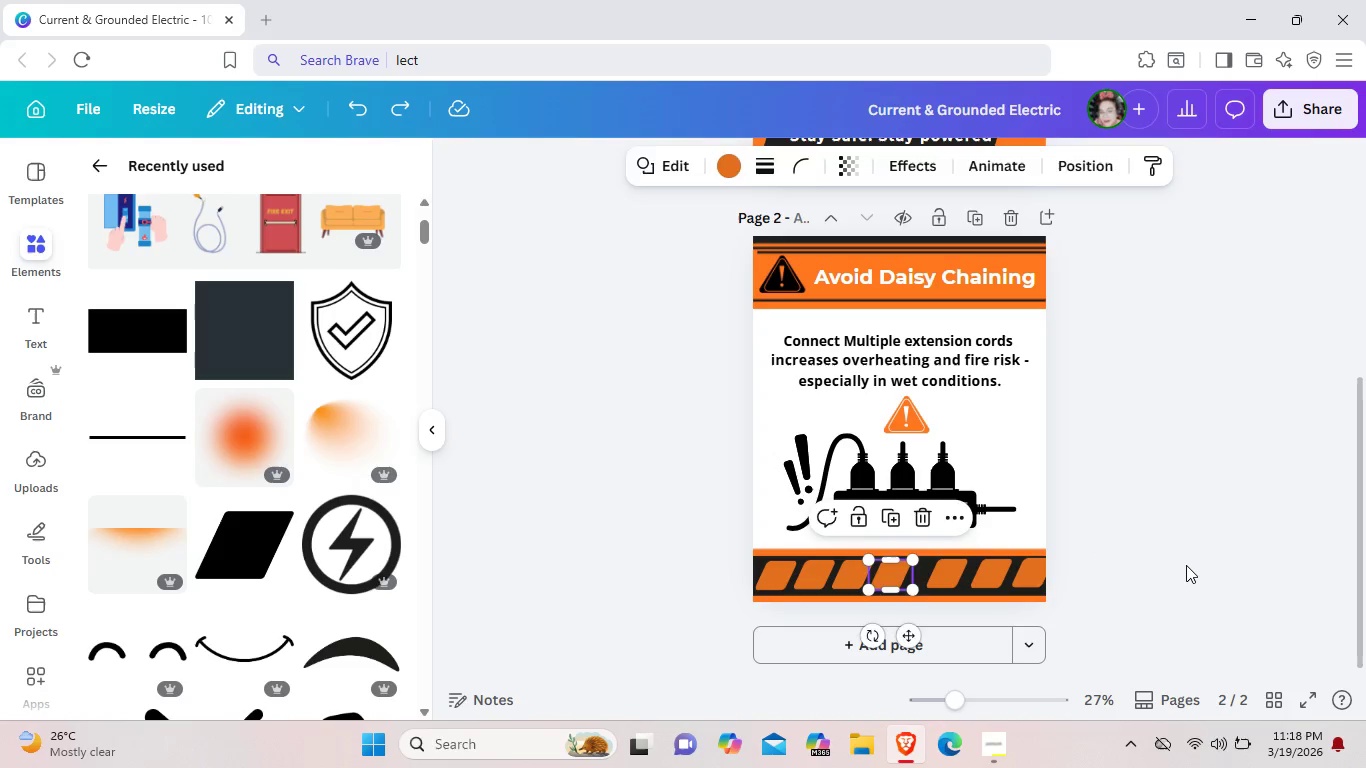 
left_click([1186, 565])
 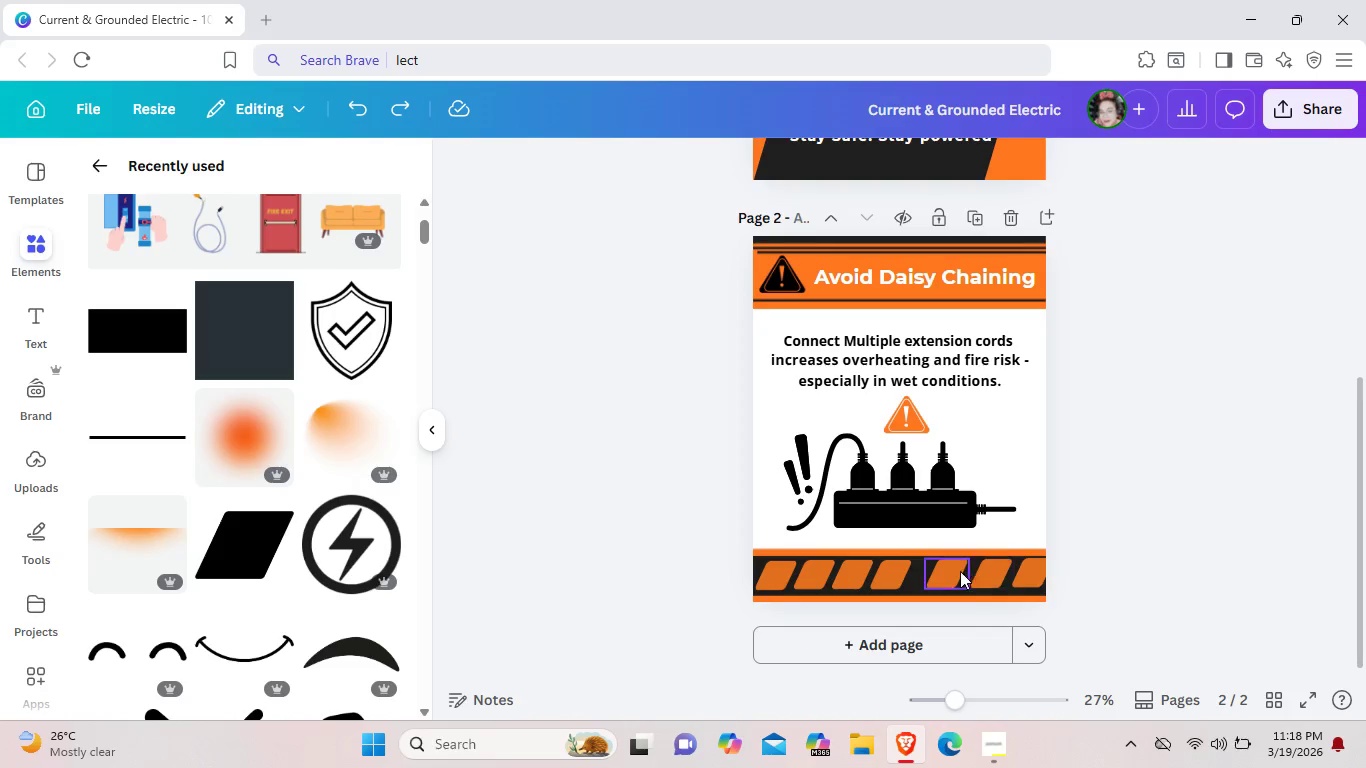 
left_click_drag(start_coordinate=[956, 571], to_coordinate=[941, 571])
 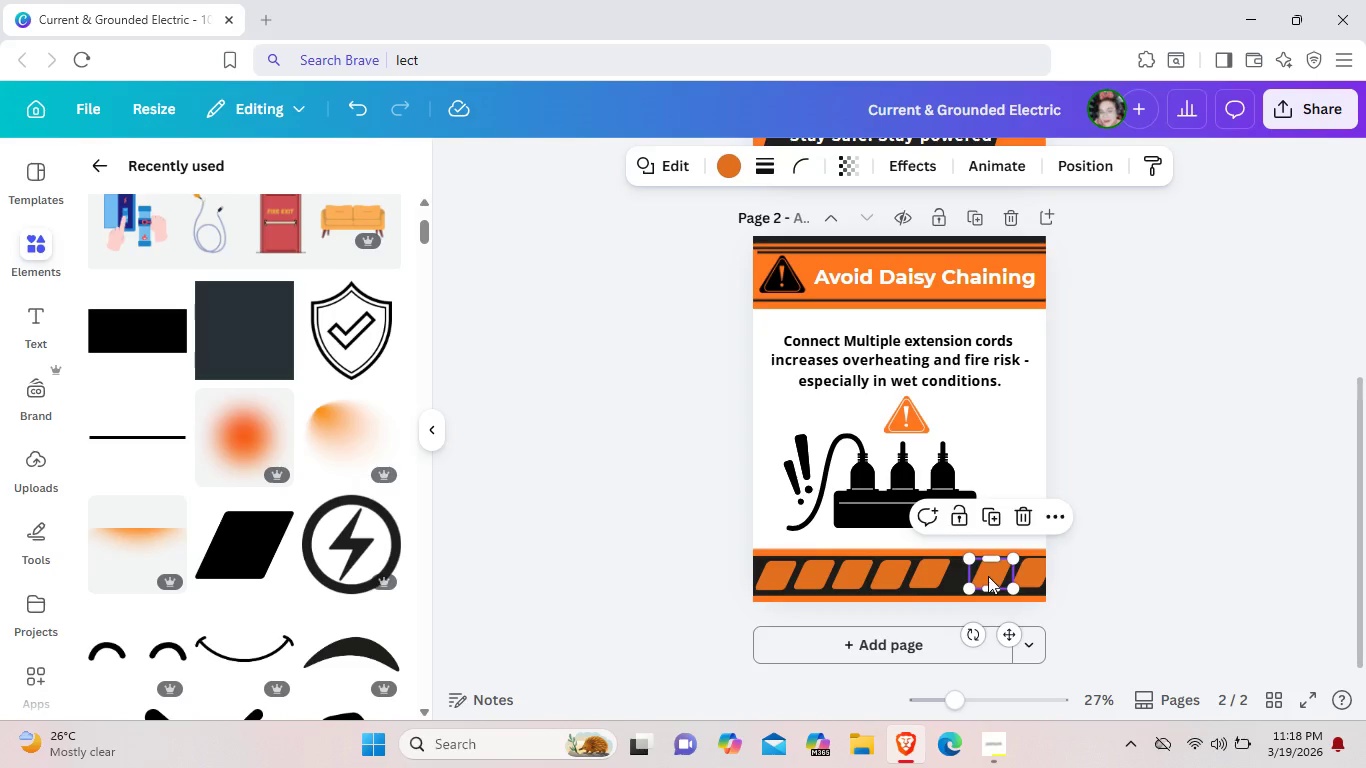 
left_click_drag(start_coordinate=[995, 576], to_coordinate=[974, 575])
 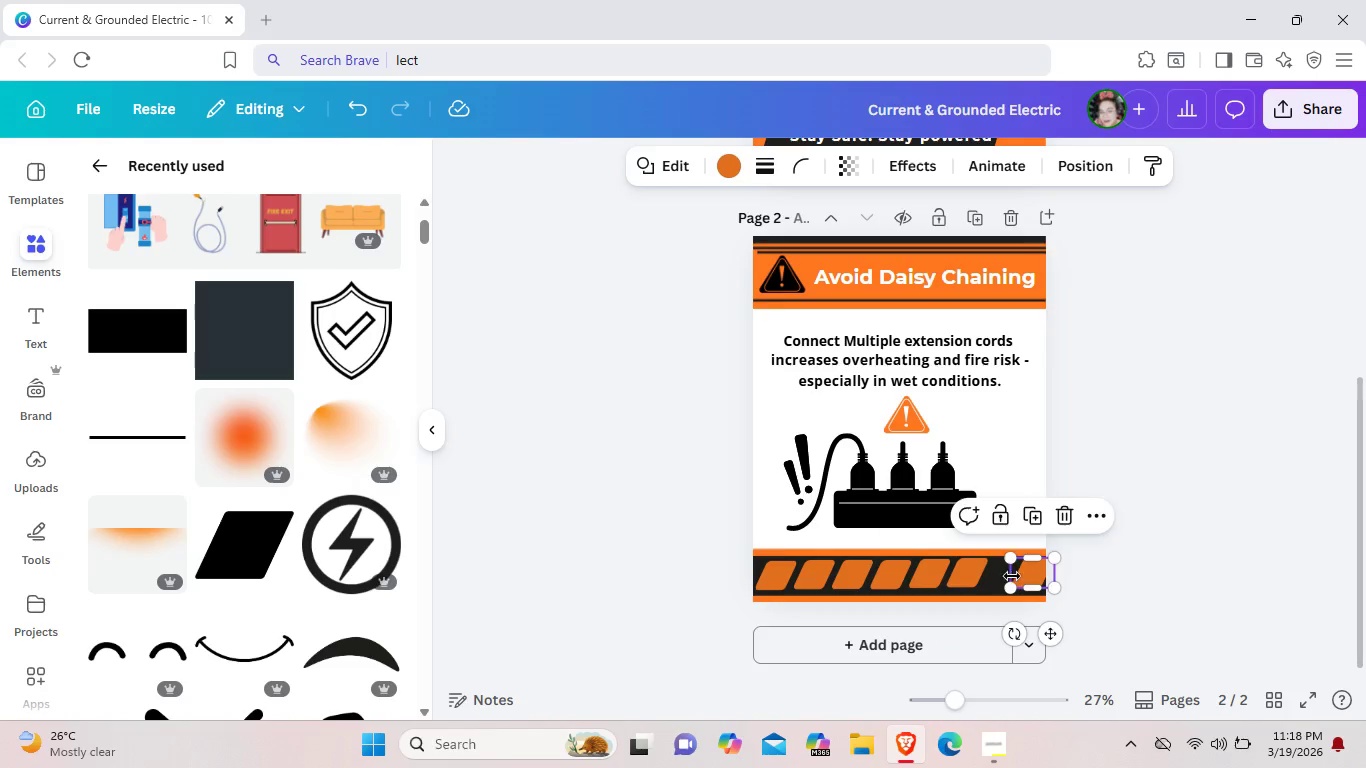 
left_click_drag(start_coordinate=[1018, 576], to_coordinate=[996, 576])
 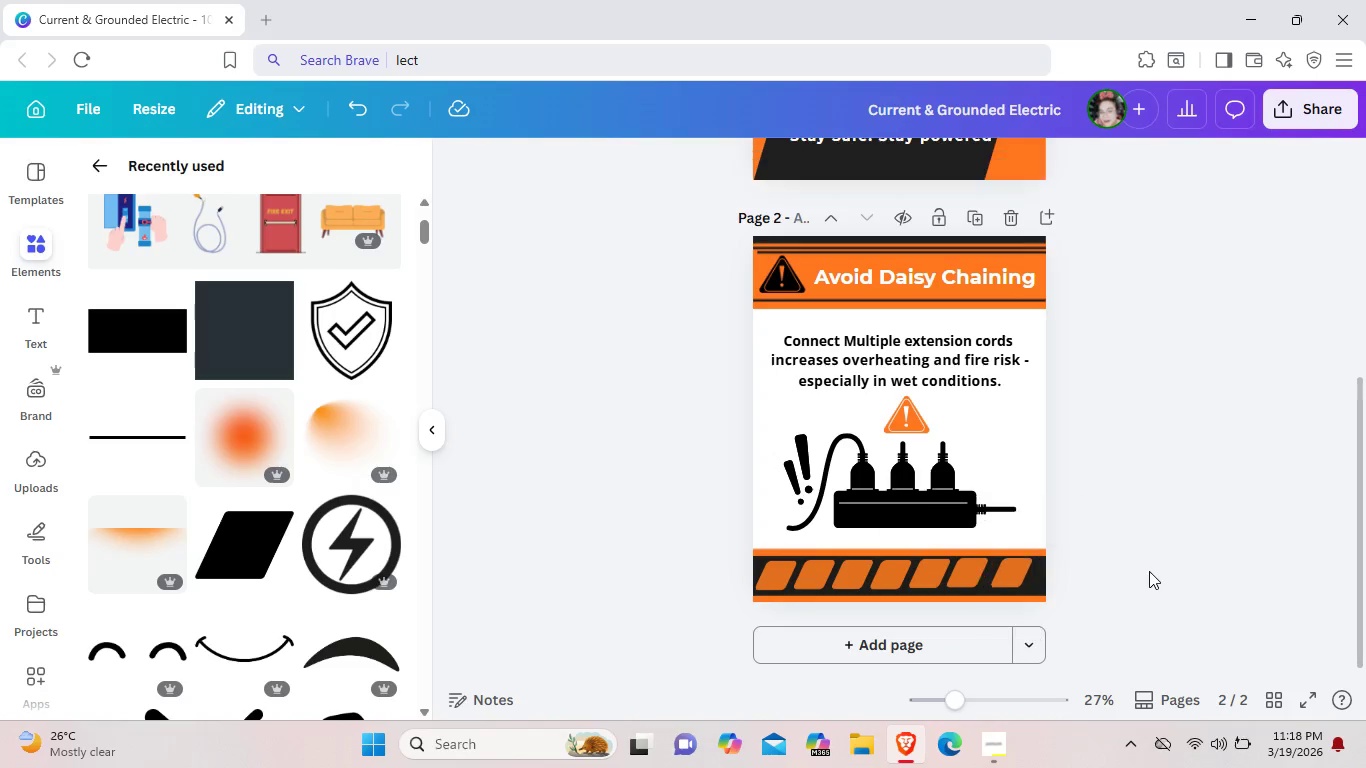 
left_click([1146, 571])
 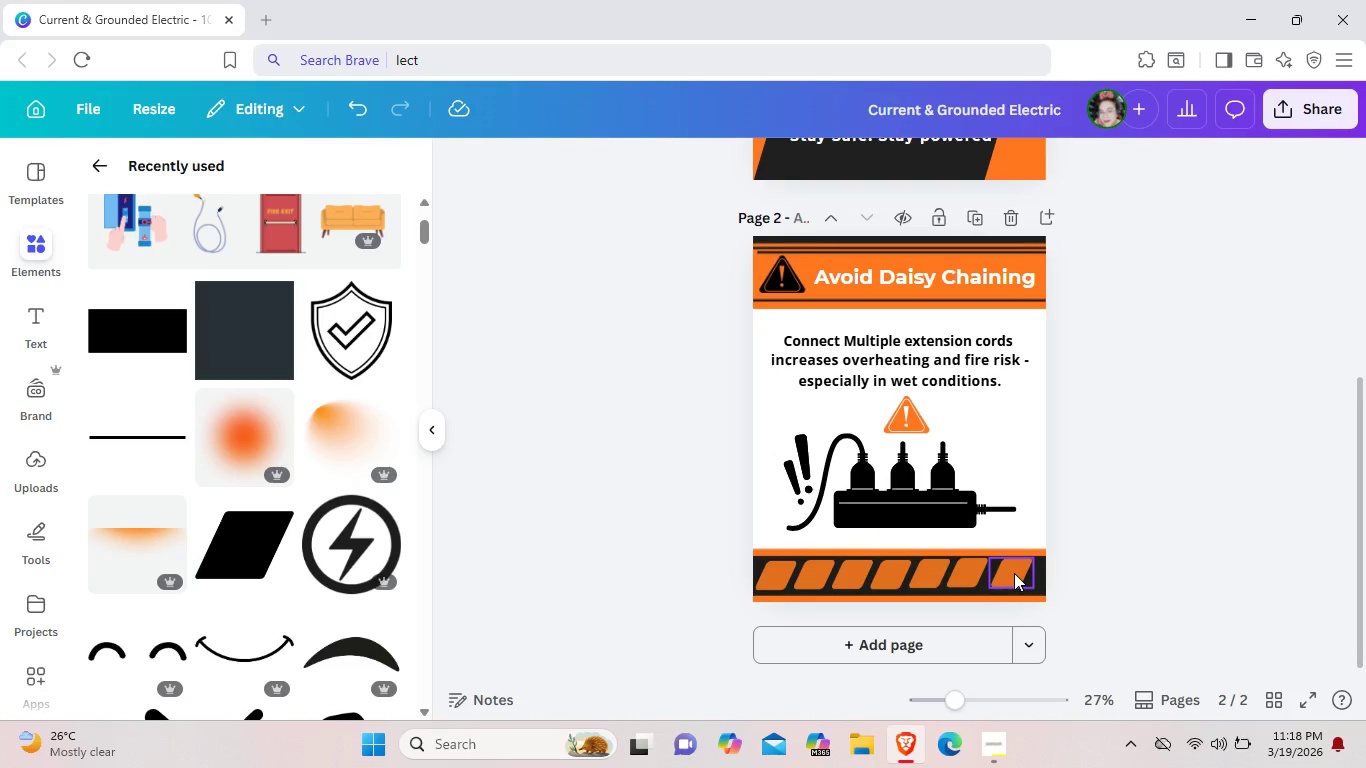 
left_click([1014, 573])
 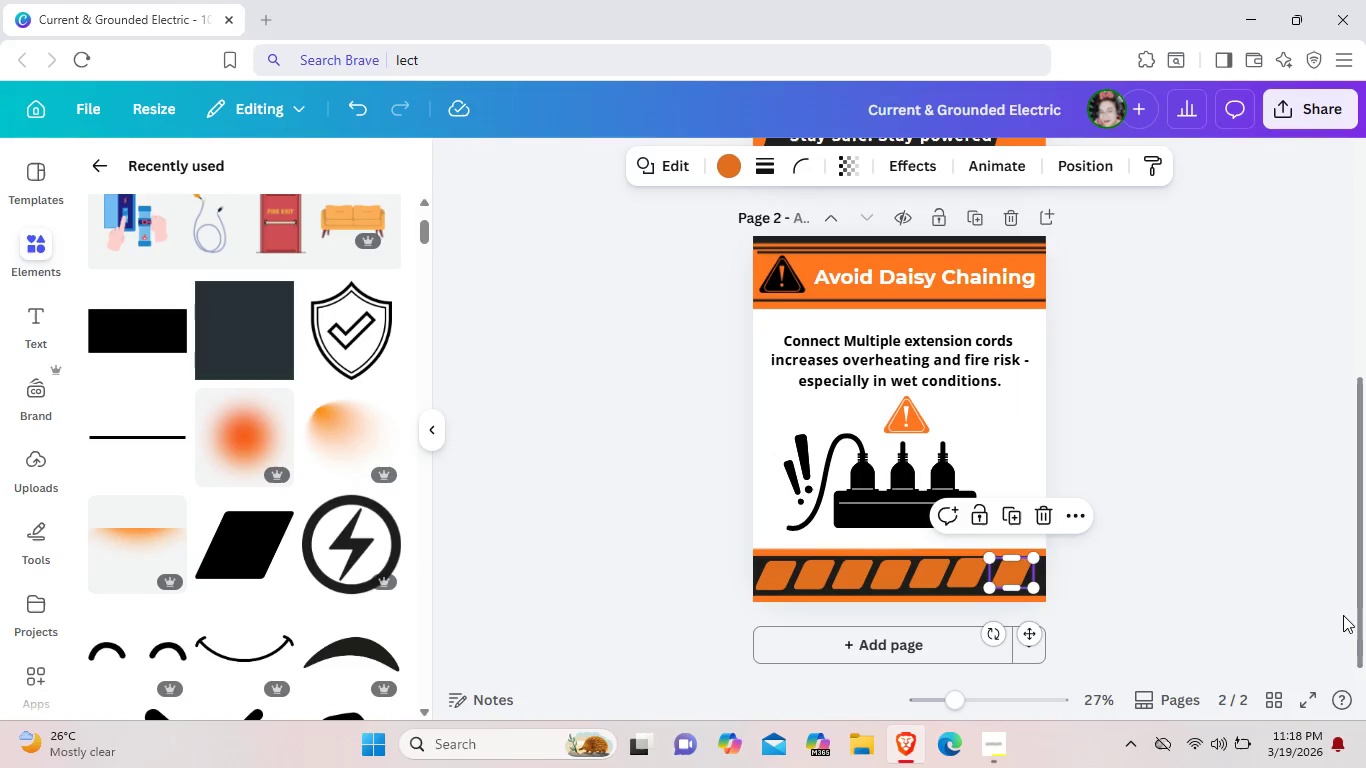 
key(ArrowLeft)
 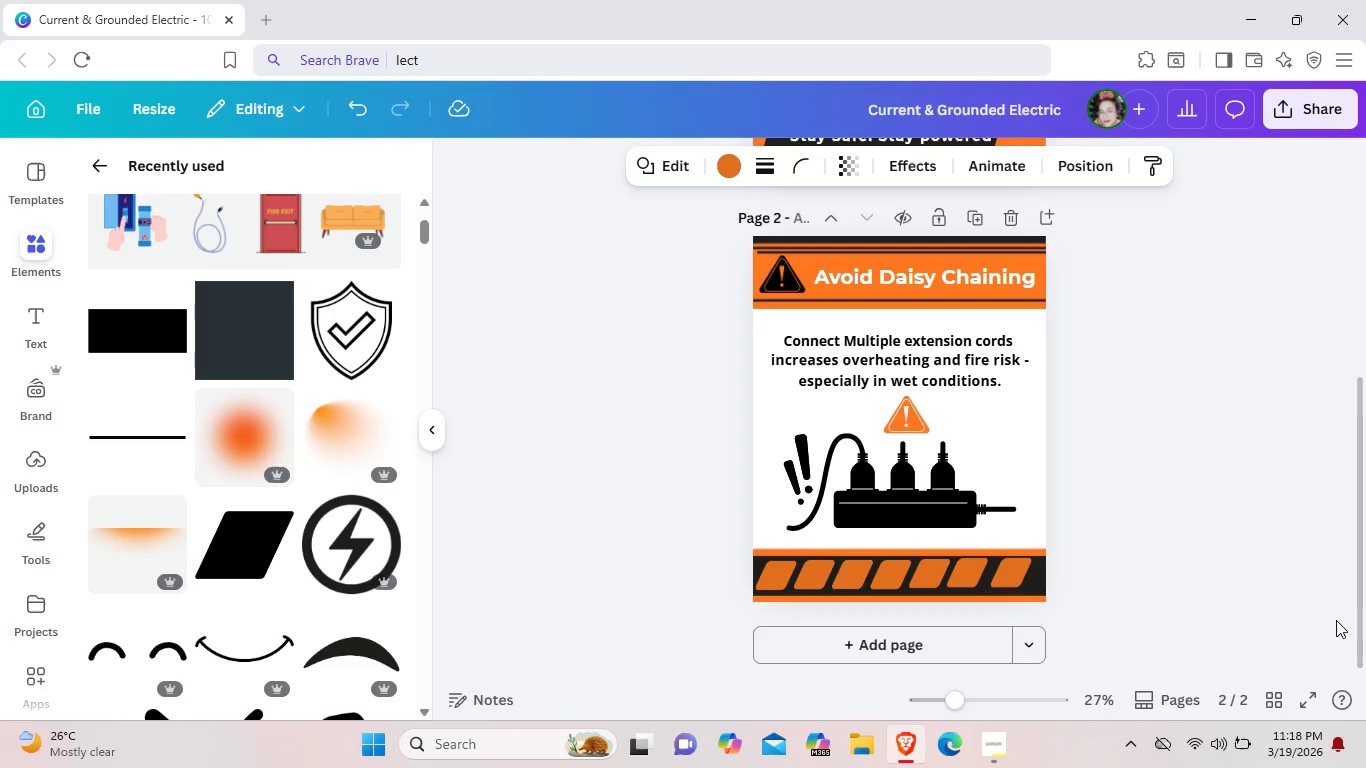 
key(ArrowLeft)
 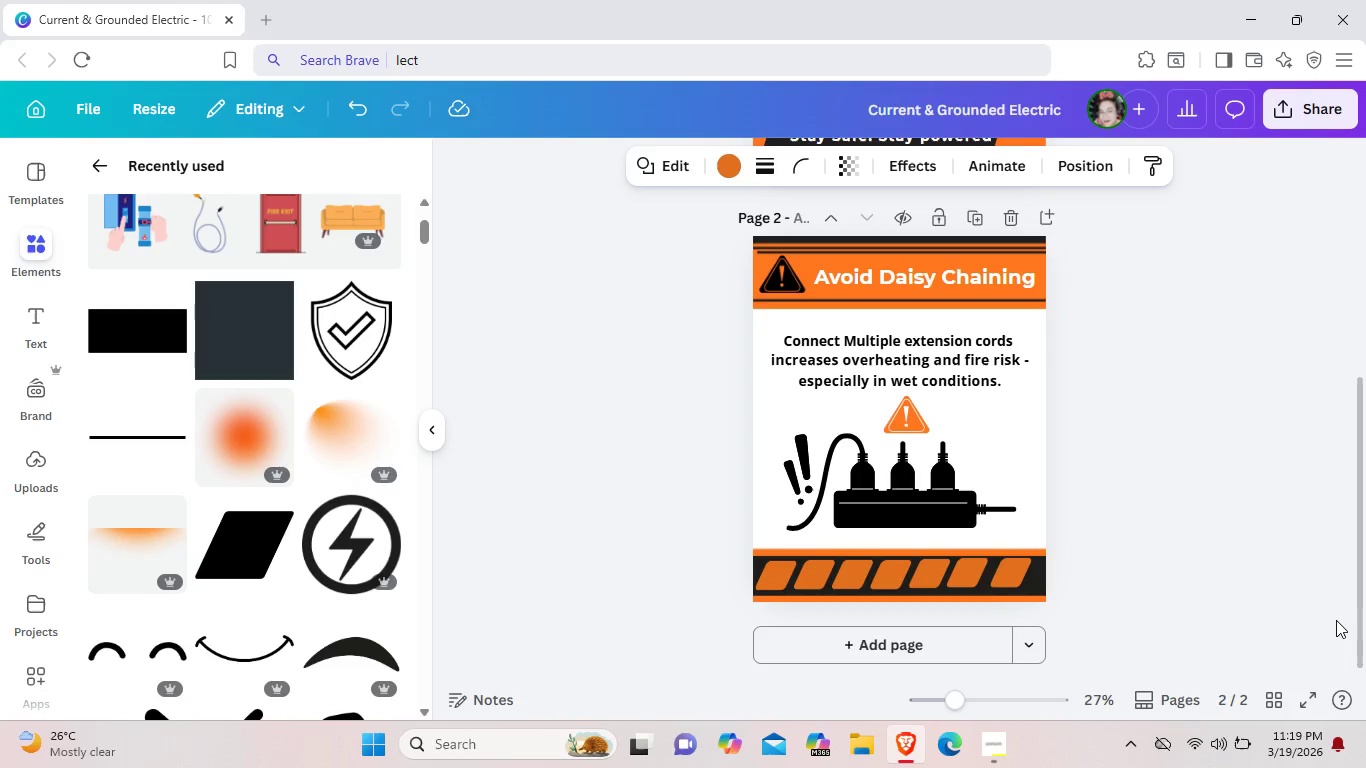 
key(ArrowLeft)
 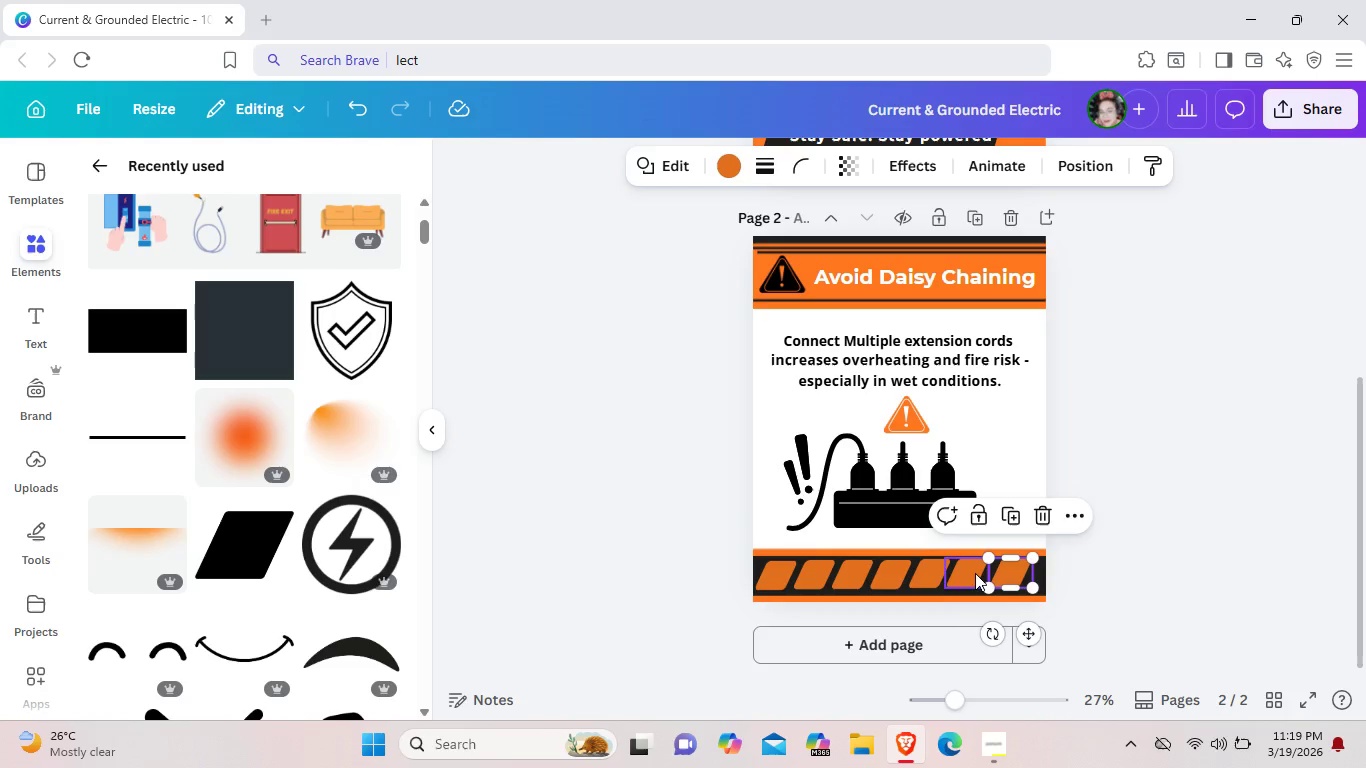 
left_click([975, 573])
 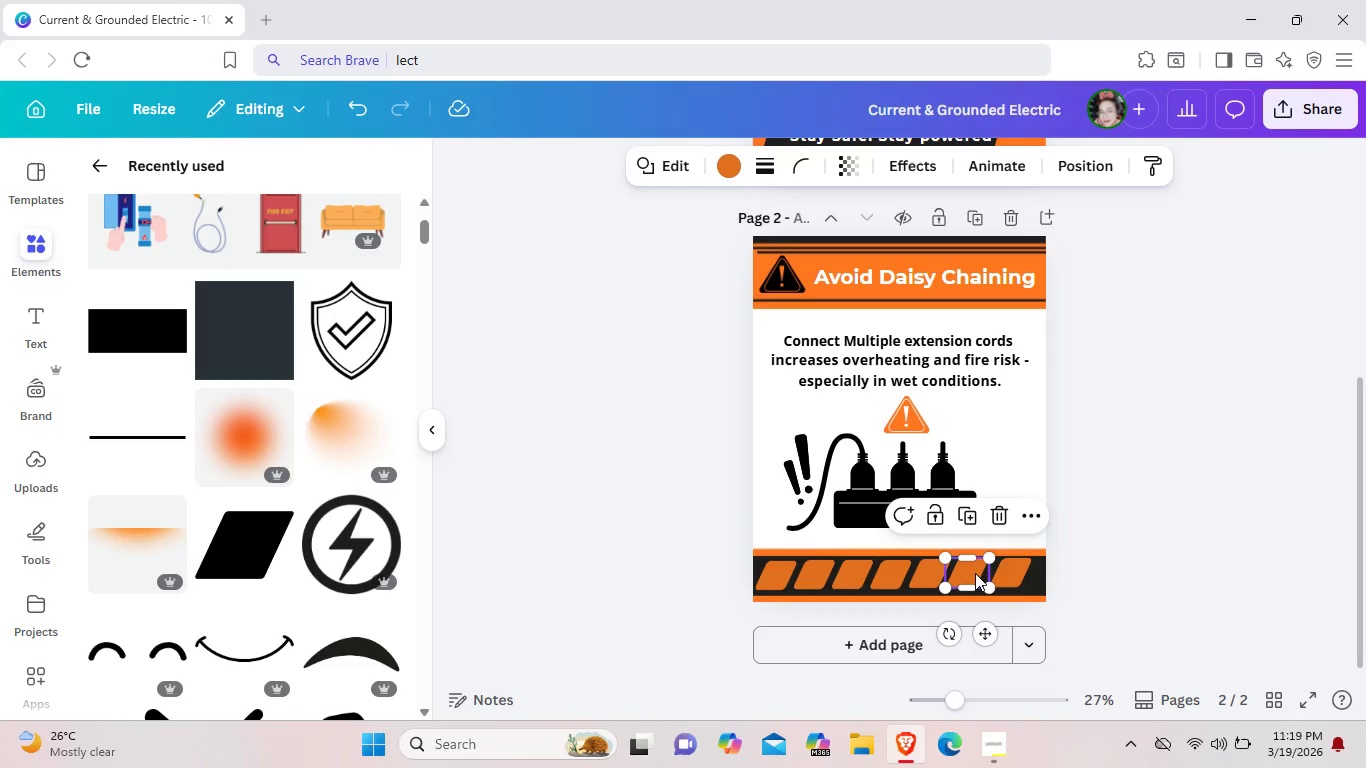 
key(ArrowRight)
 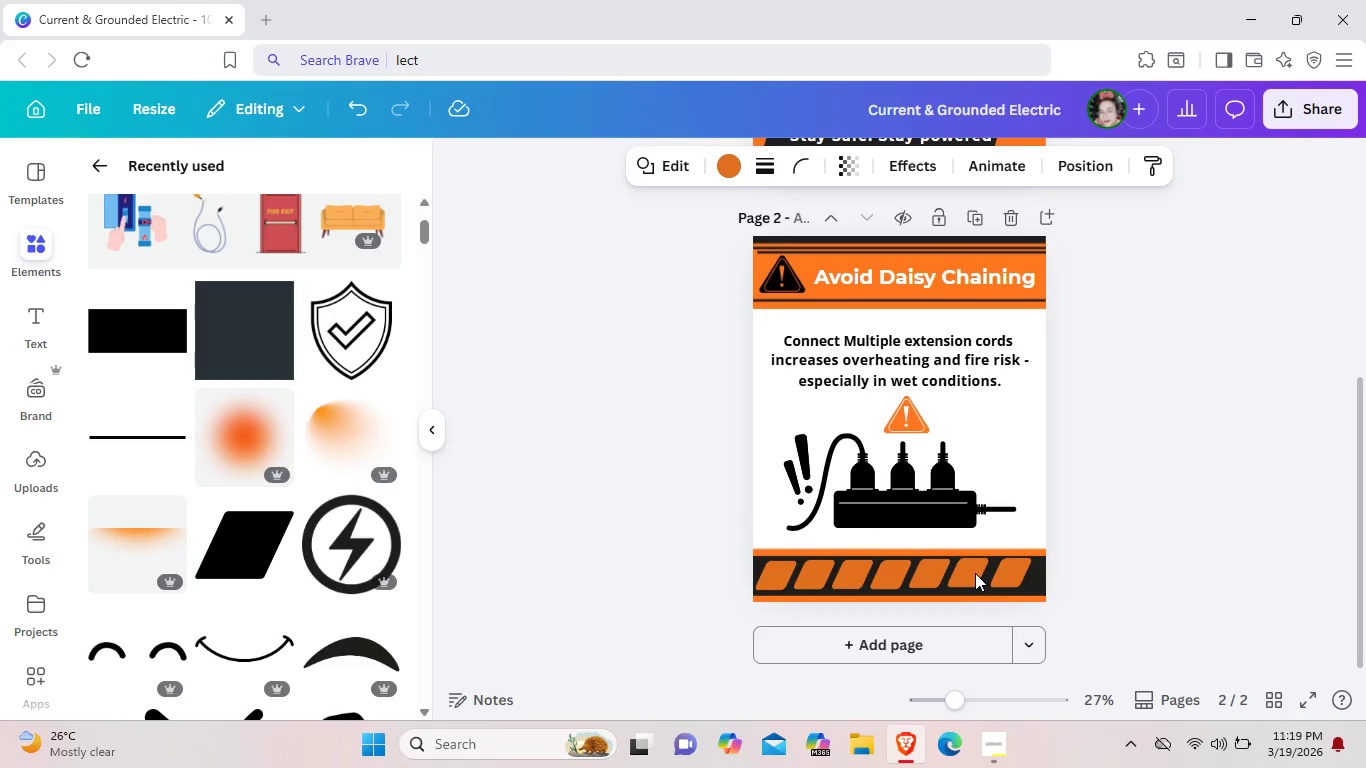 
key(ArrowRight)
 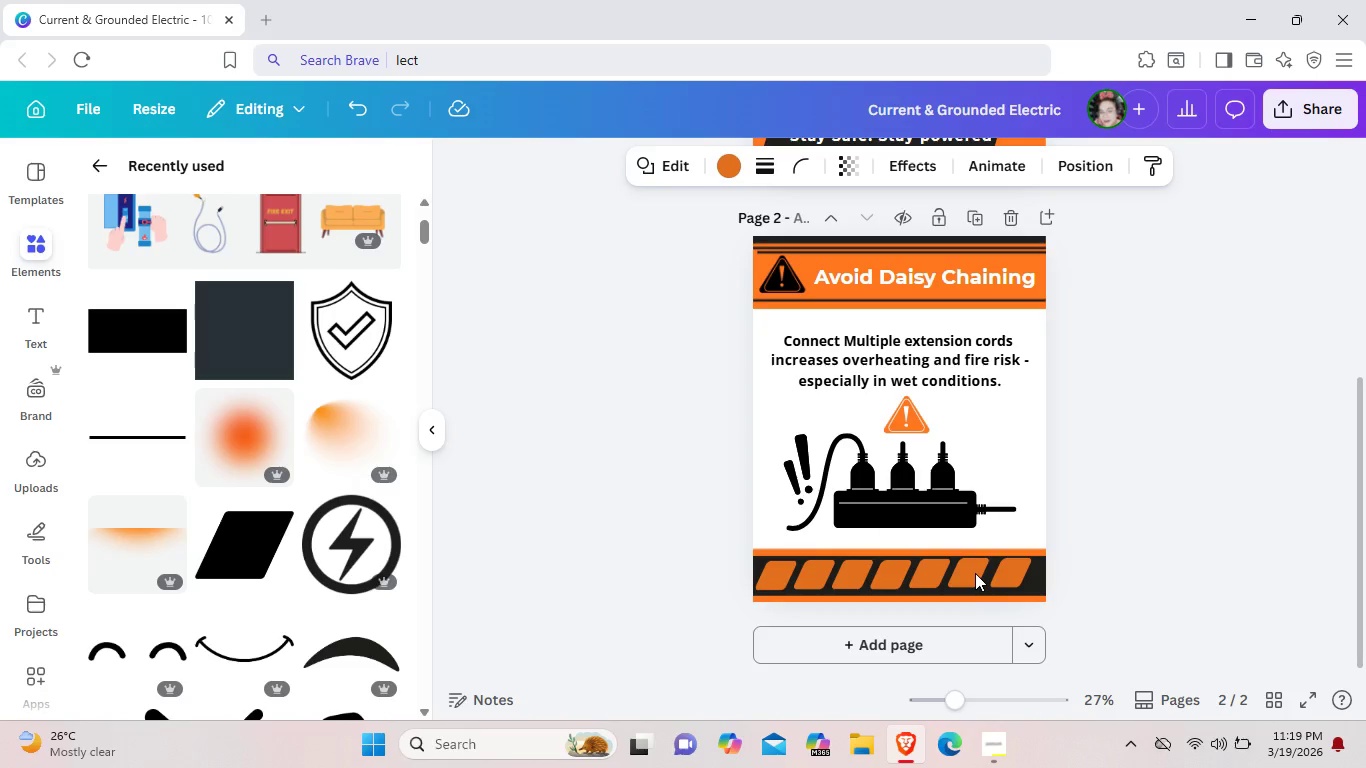 
key(ArrowRight)
 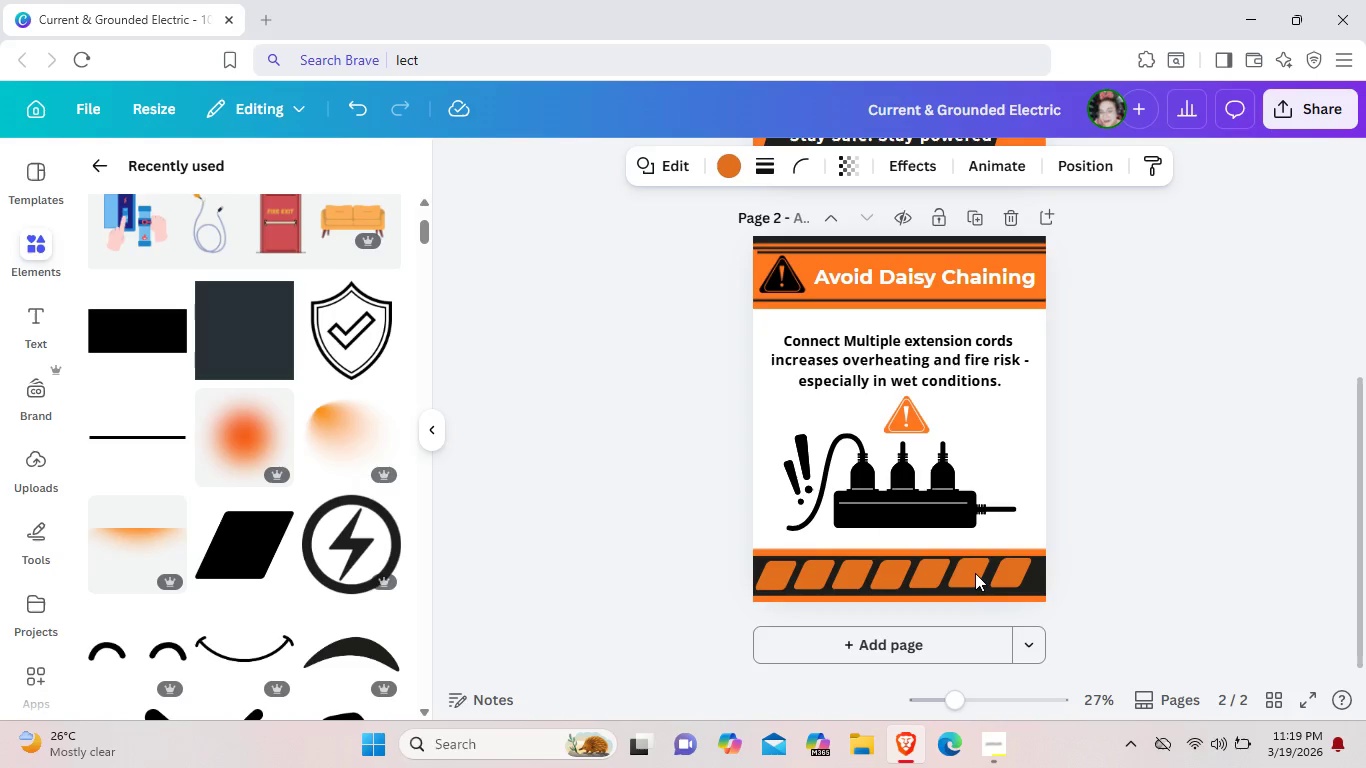 
key(ArrowRight)
 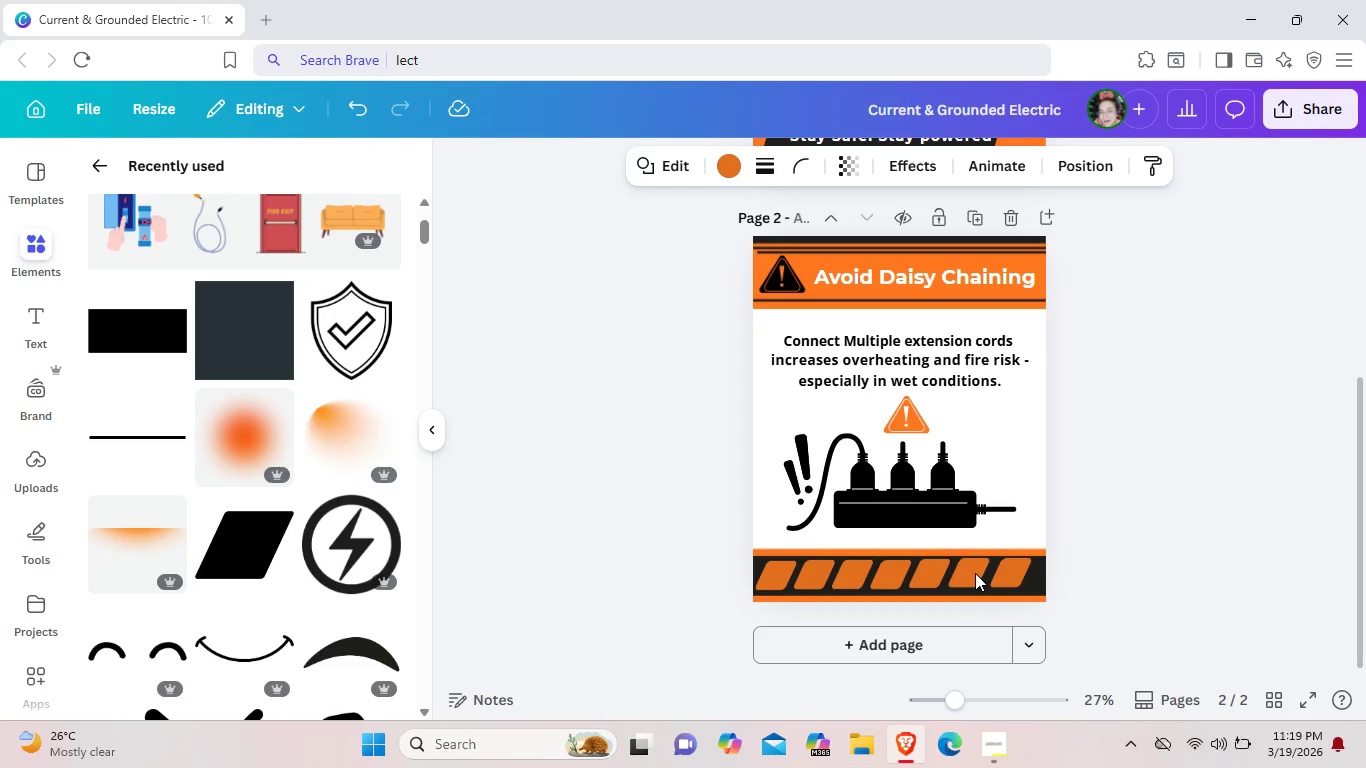 
key(ArrowRight)
 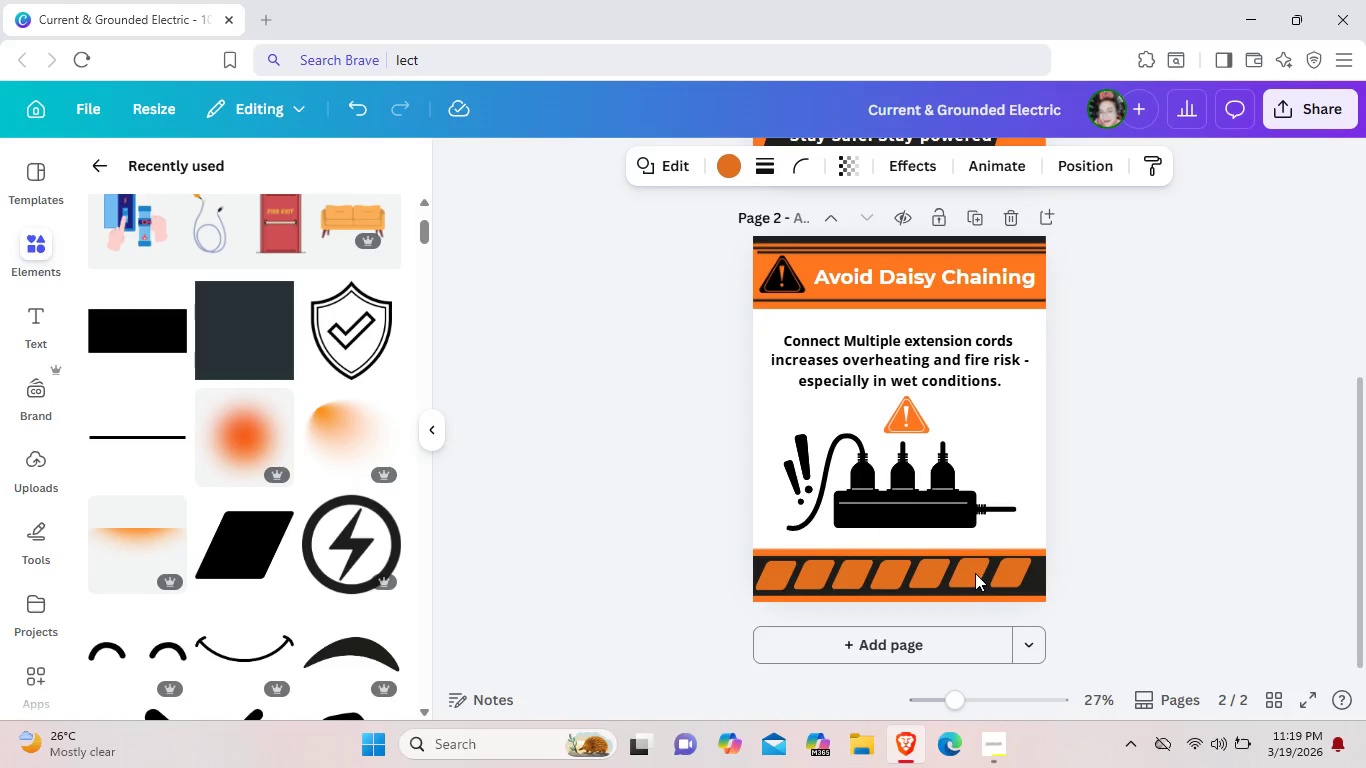 
key(ArrowRight)
 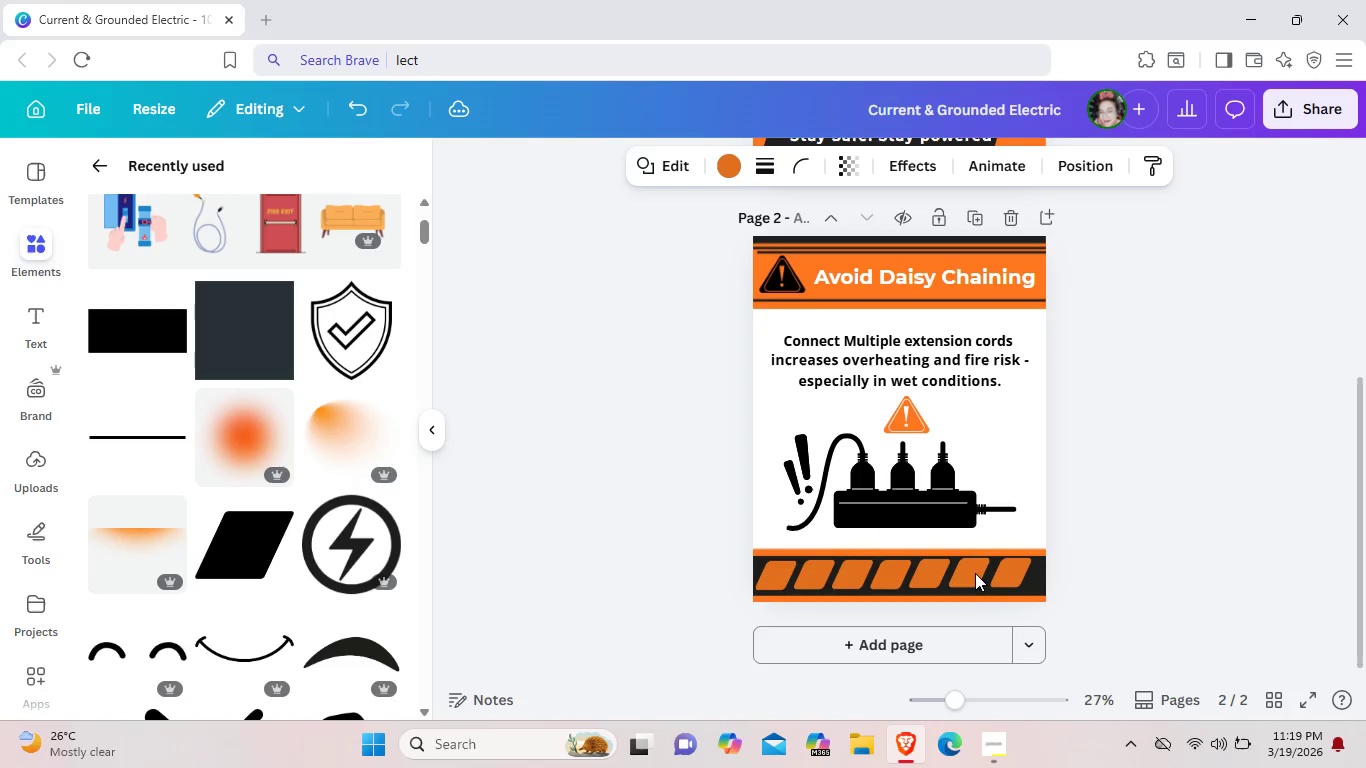 
key(ArrowRight)
 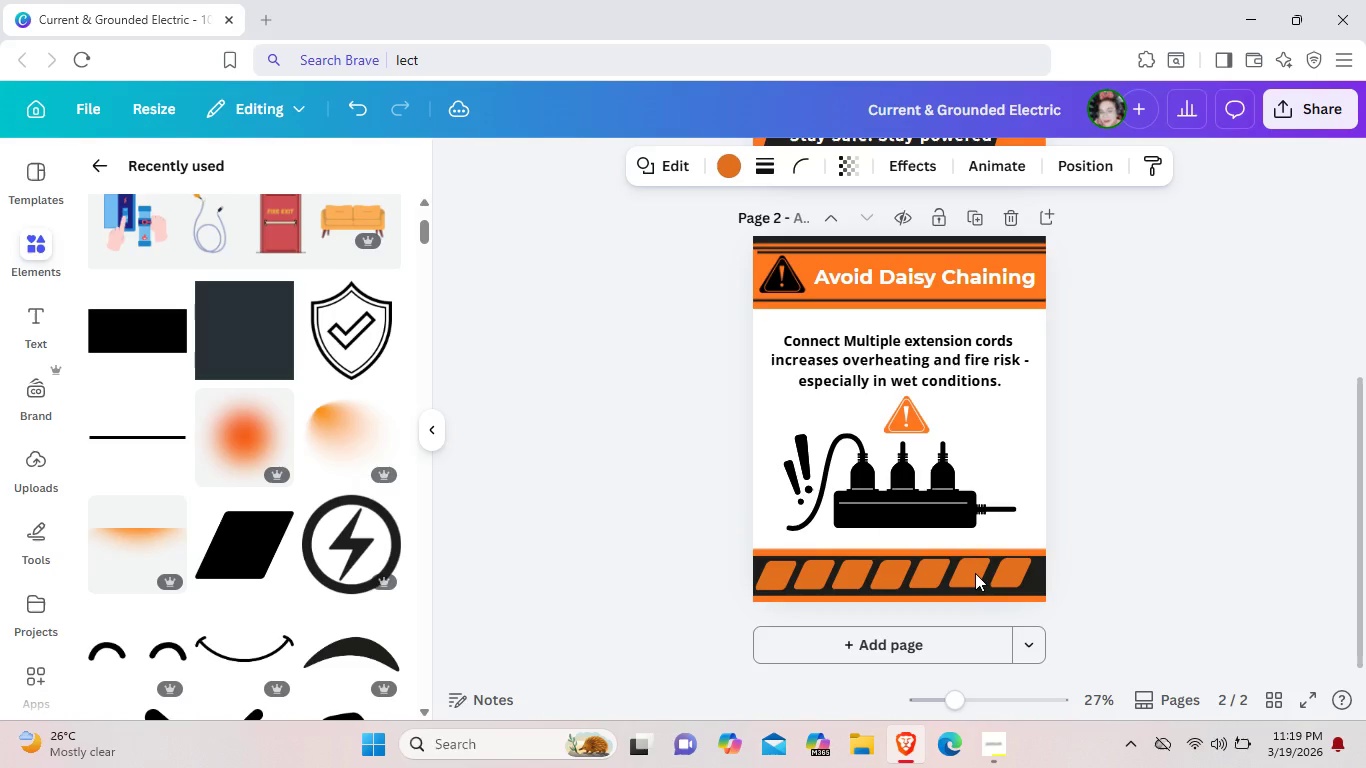 
key(ArrowRight)
 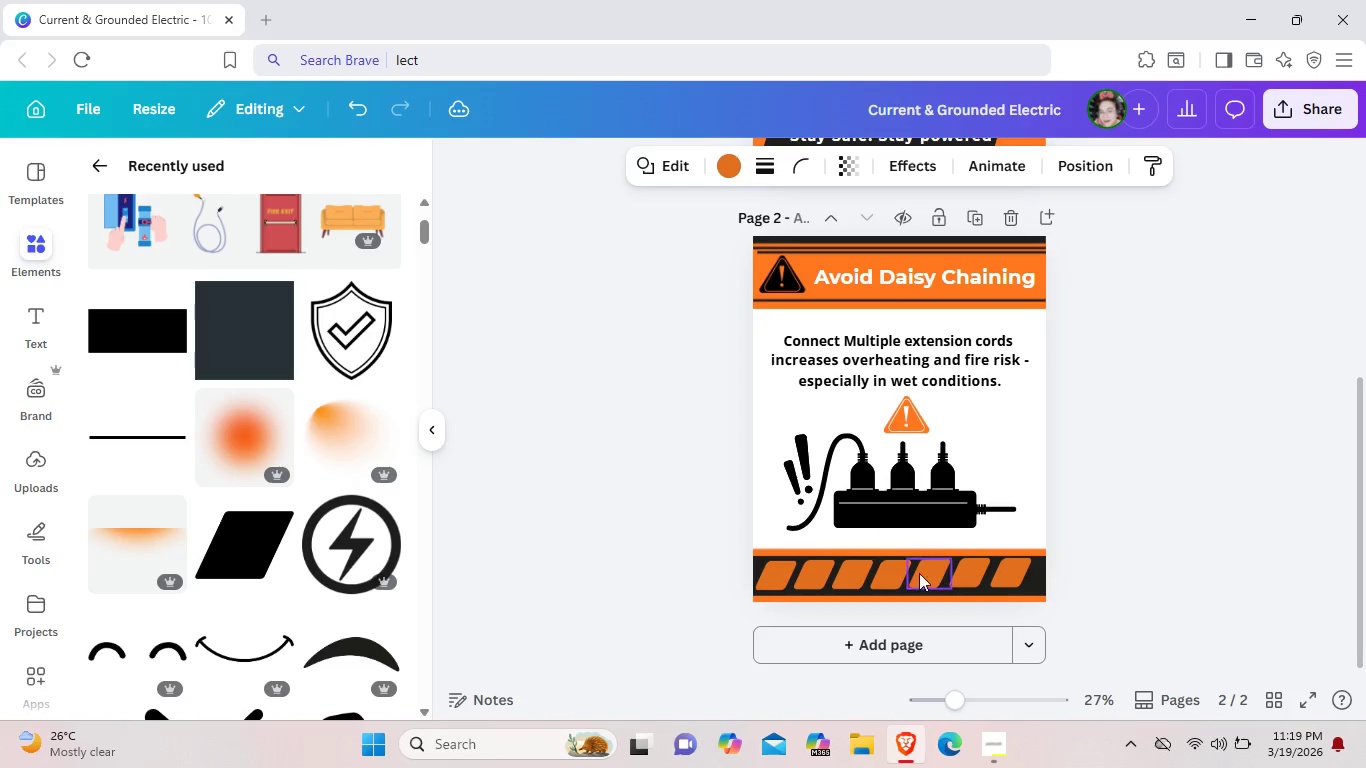 
key(ArrowRight)
 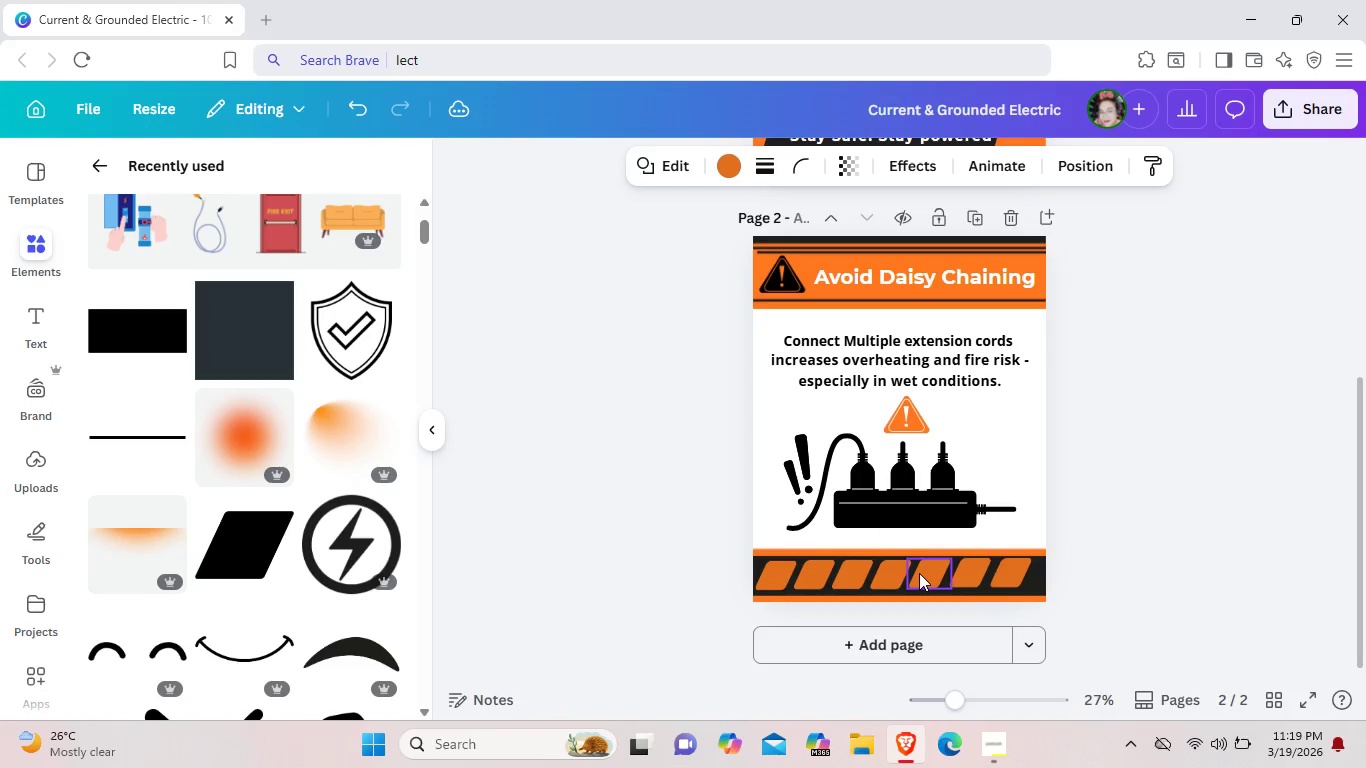 
key(ArrowRight)
 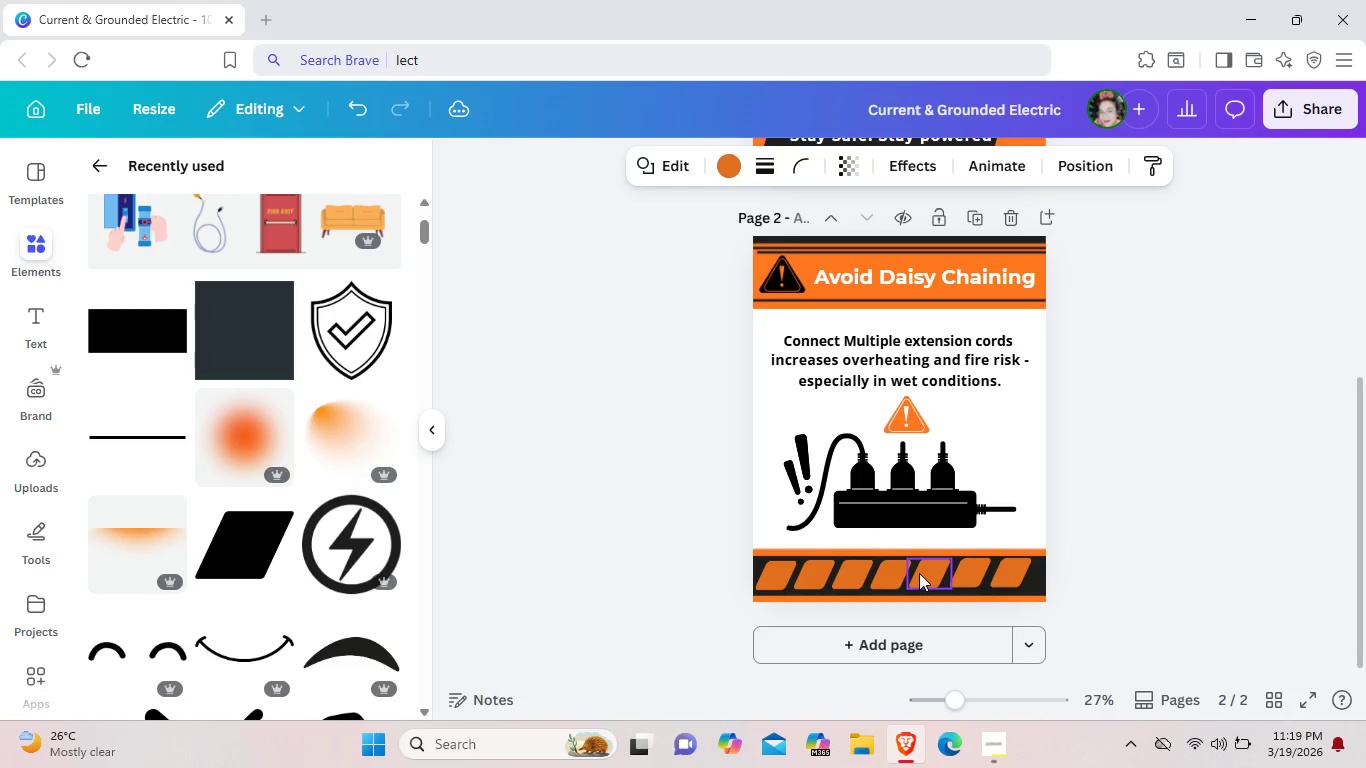 
key(ArrowRight)
 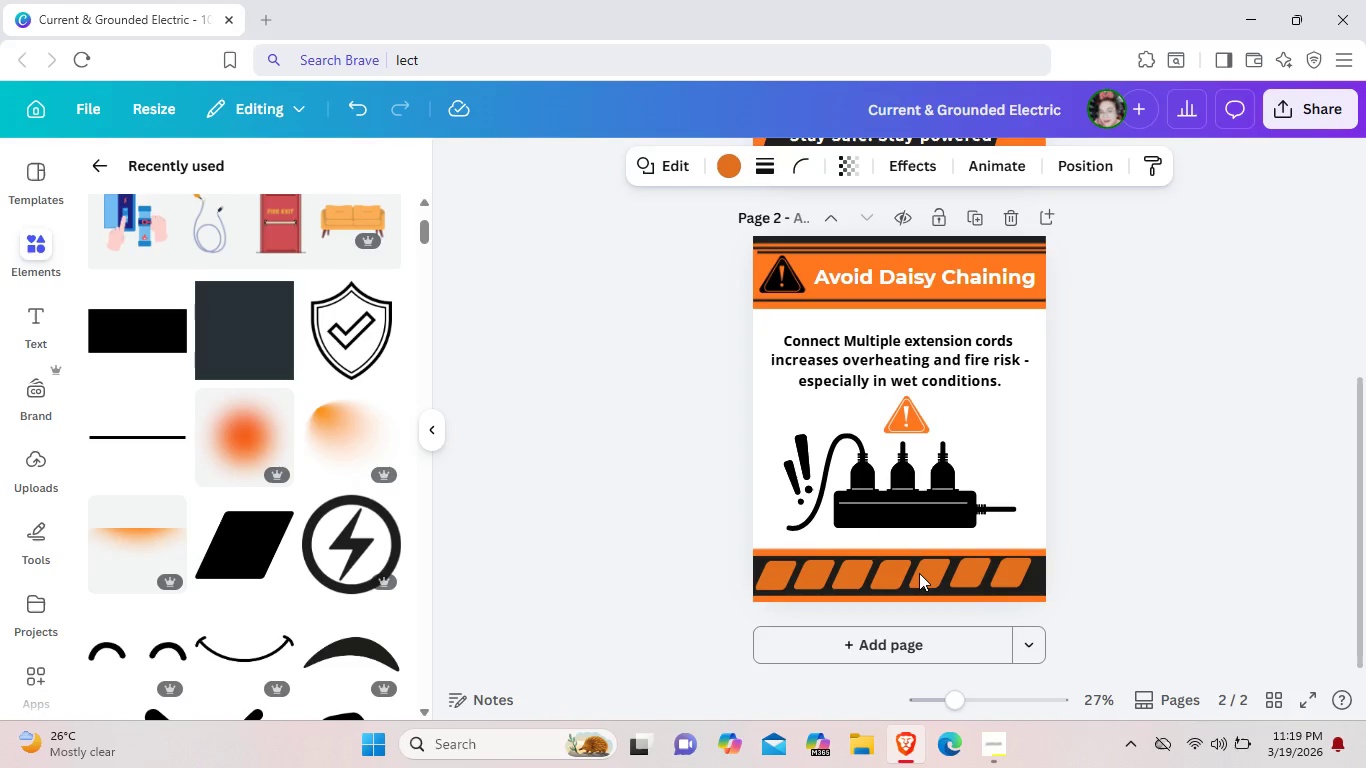 
left_click([919, 573])
 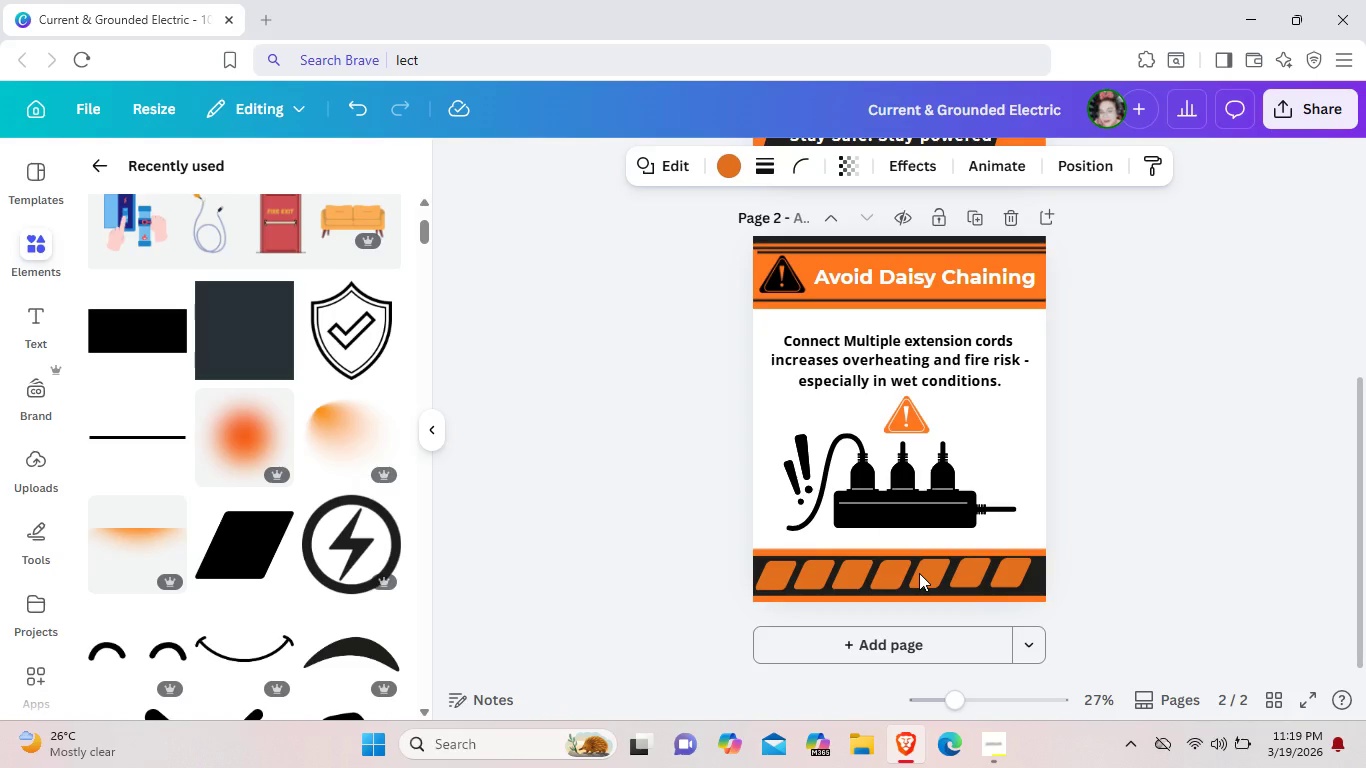 
key(ArrowRight)
 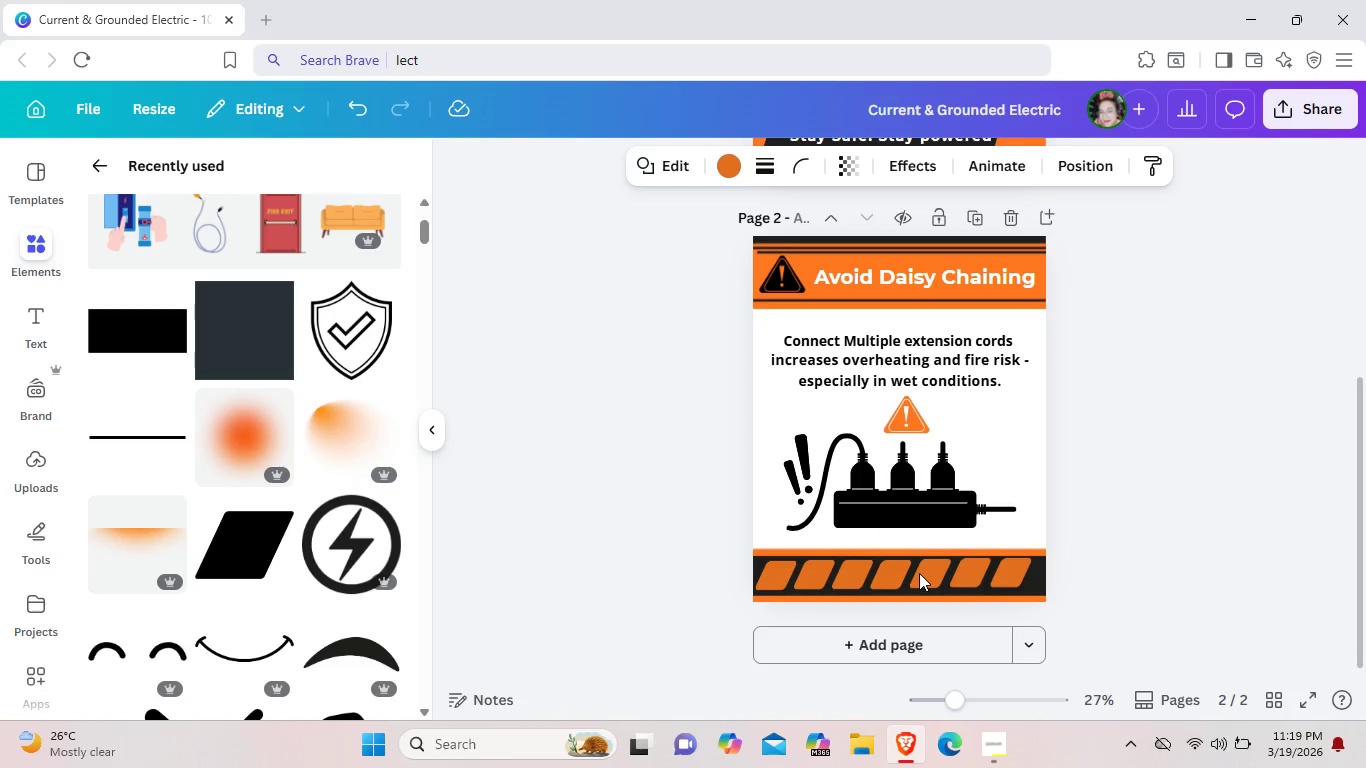 
key(ArrowRight)
 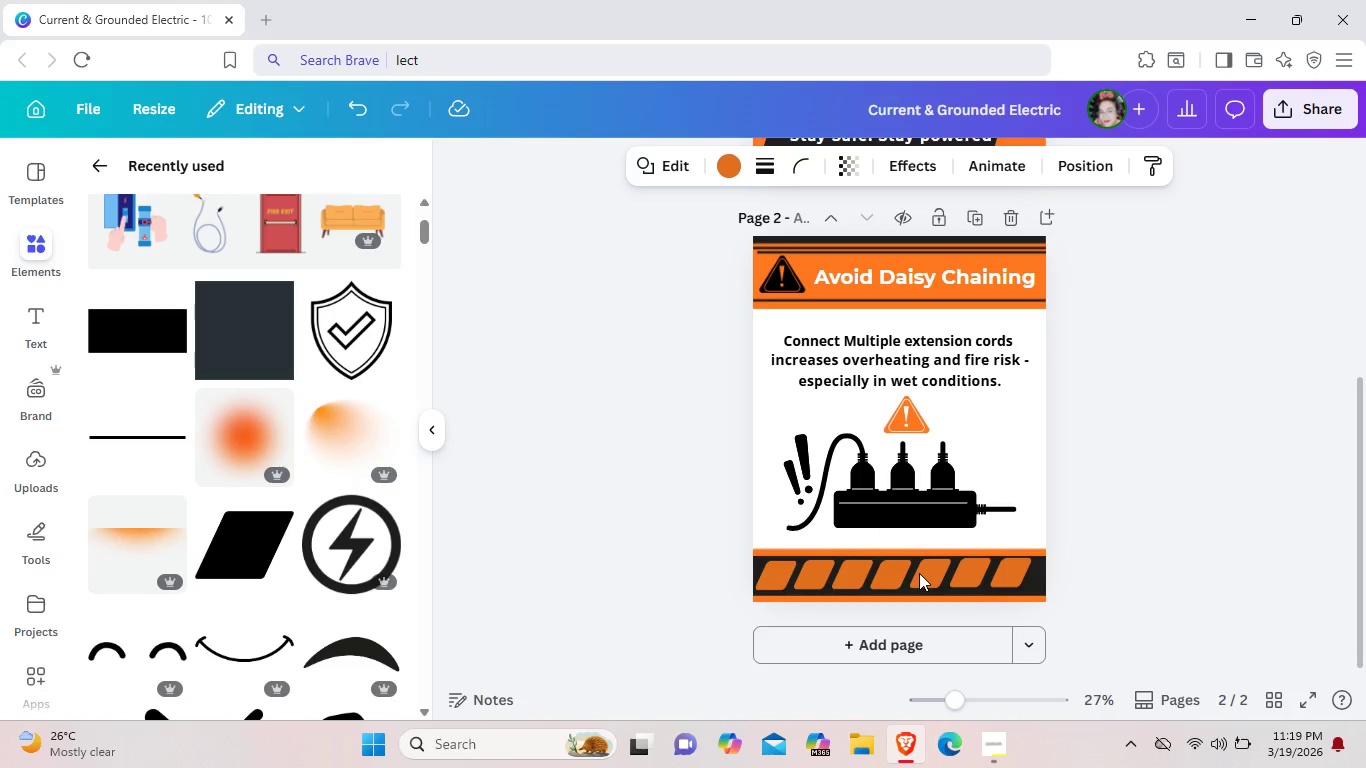 
key(ArrowRight)
 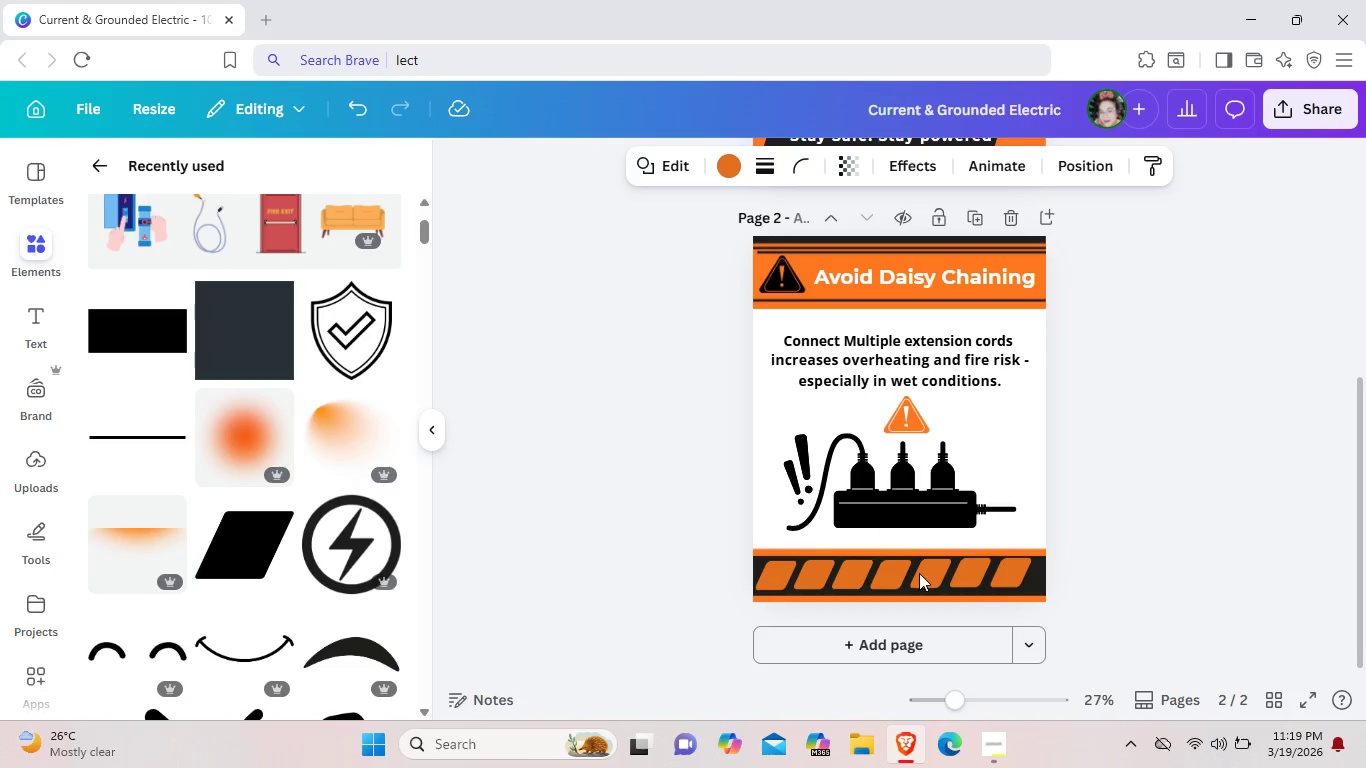 
key(ArrowRight)
 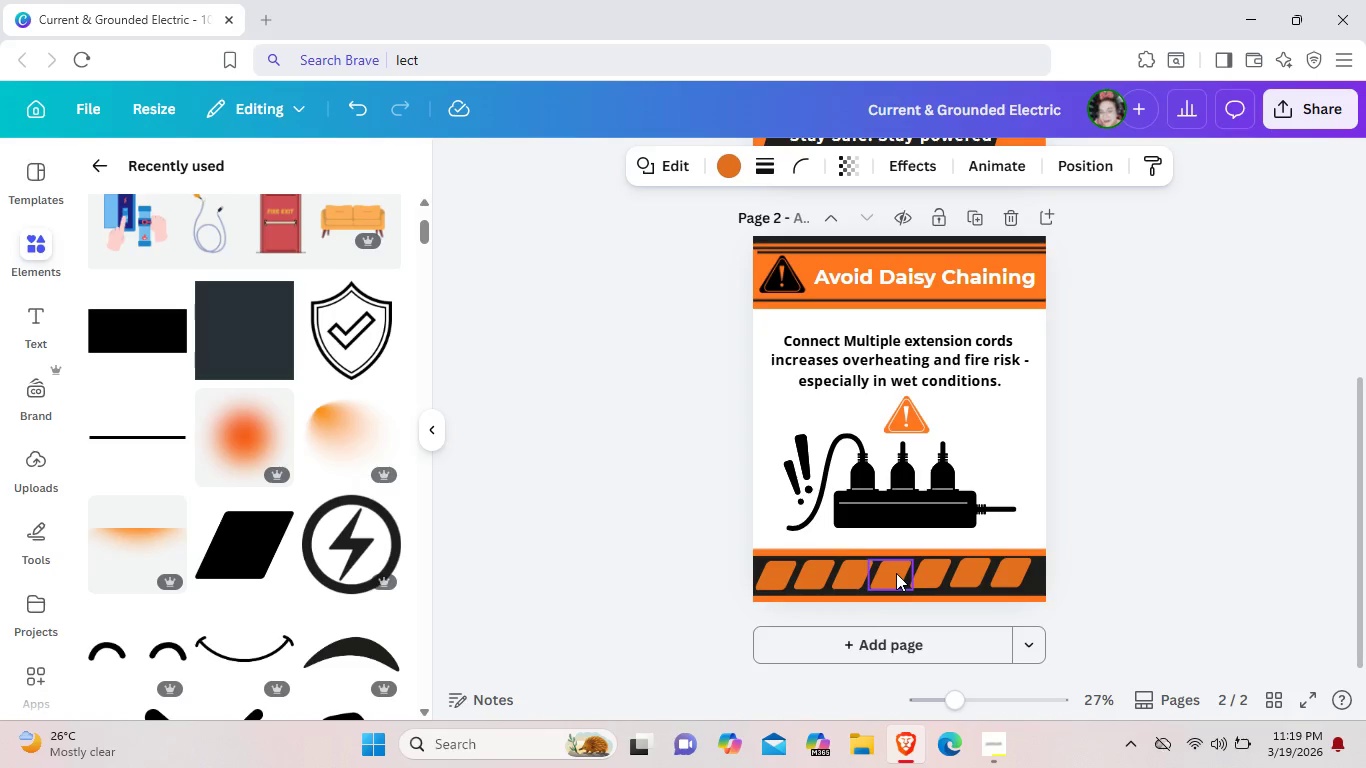 
left_click([896, 573])
 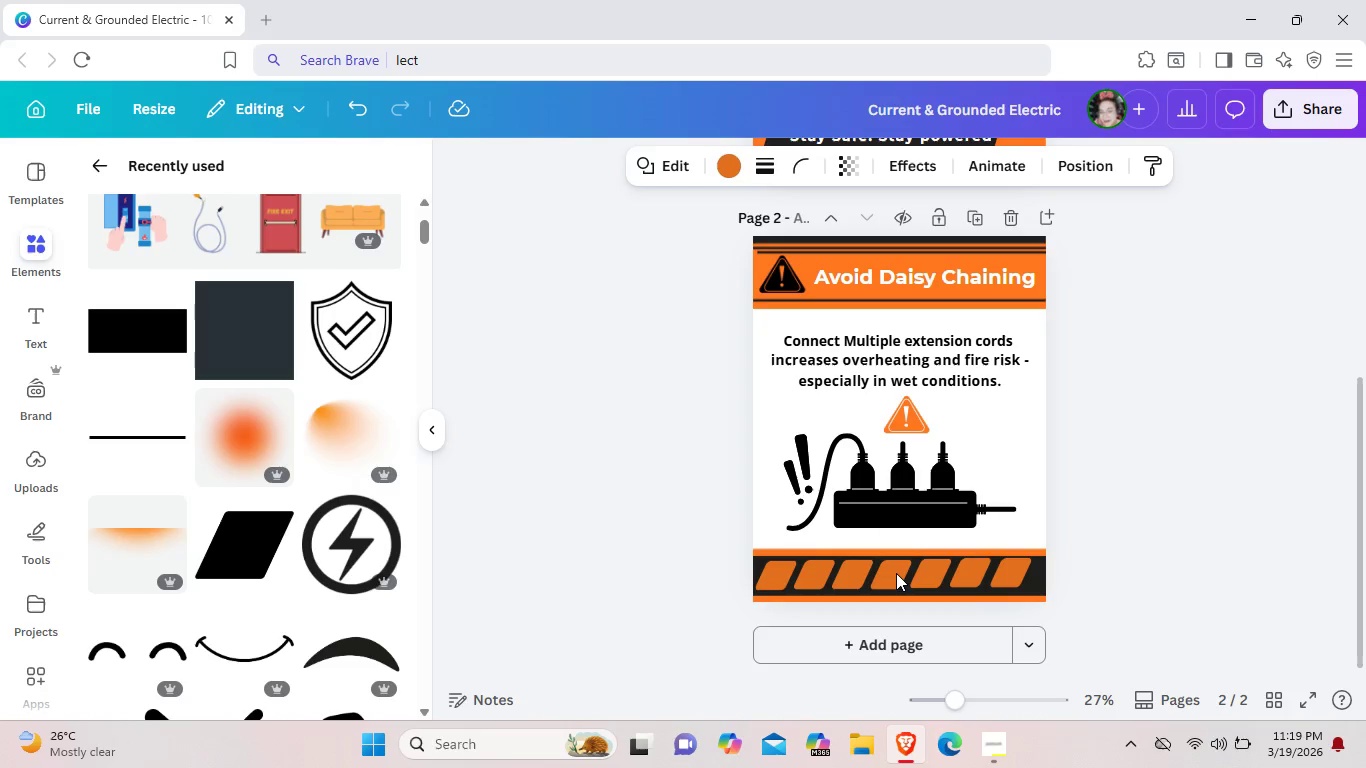 
key(ArrowRight)
 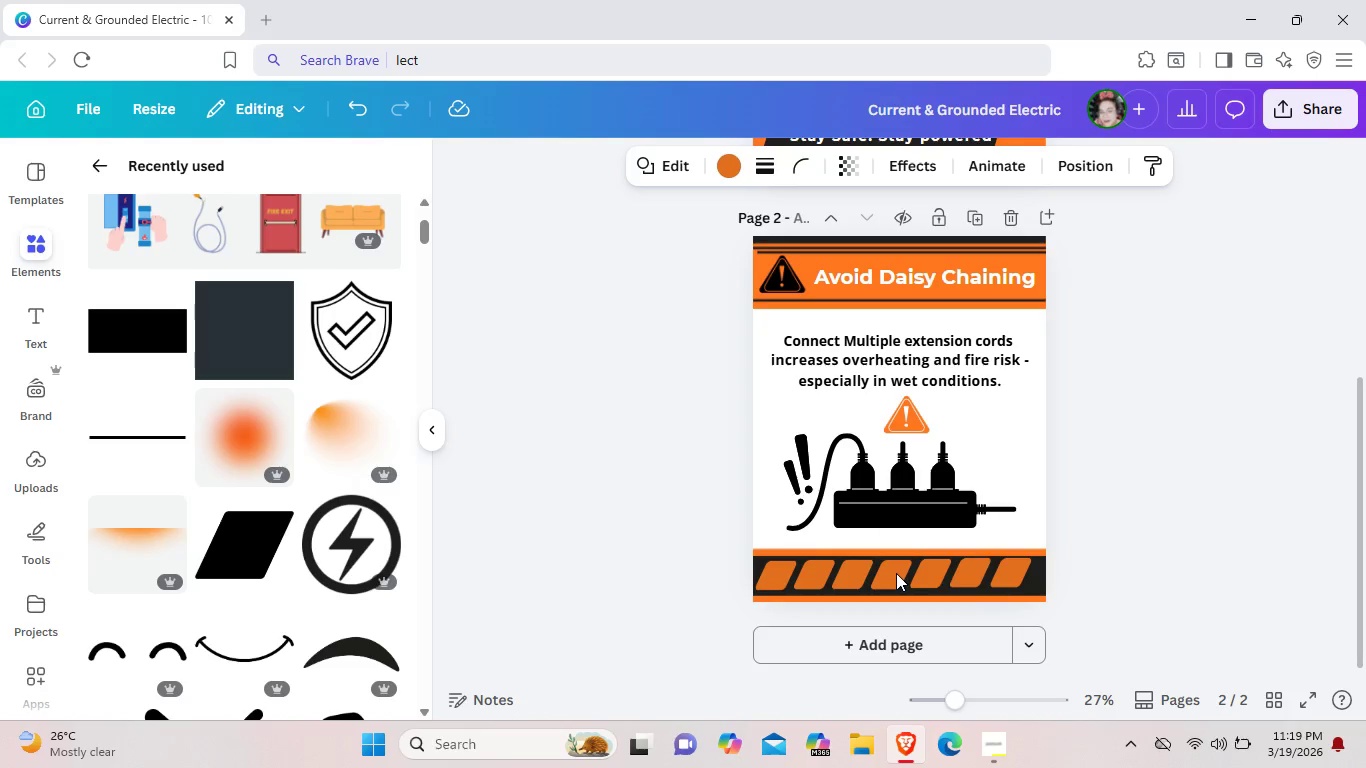 
key(ArrowRight)
 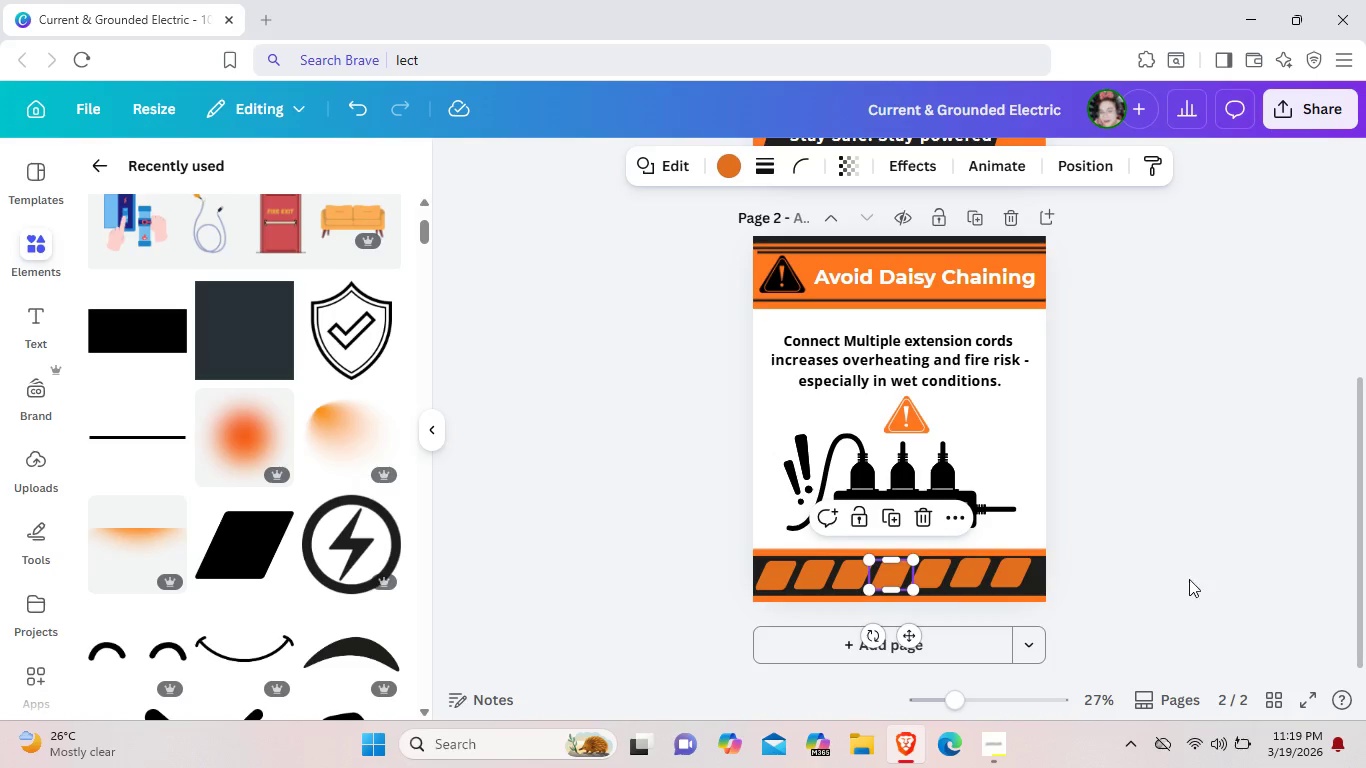 
left_click([1244, 579])
 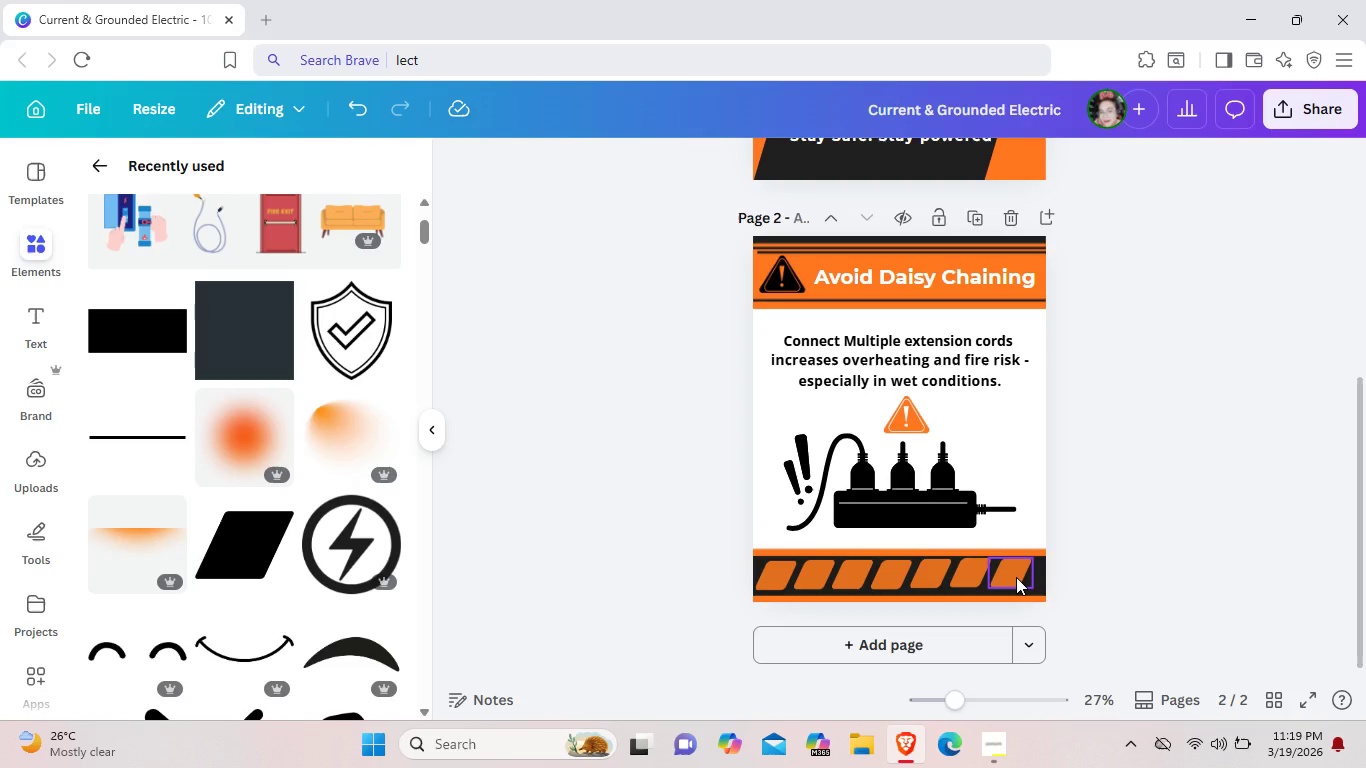 
wait(5.08)
 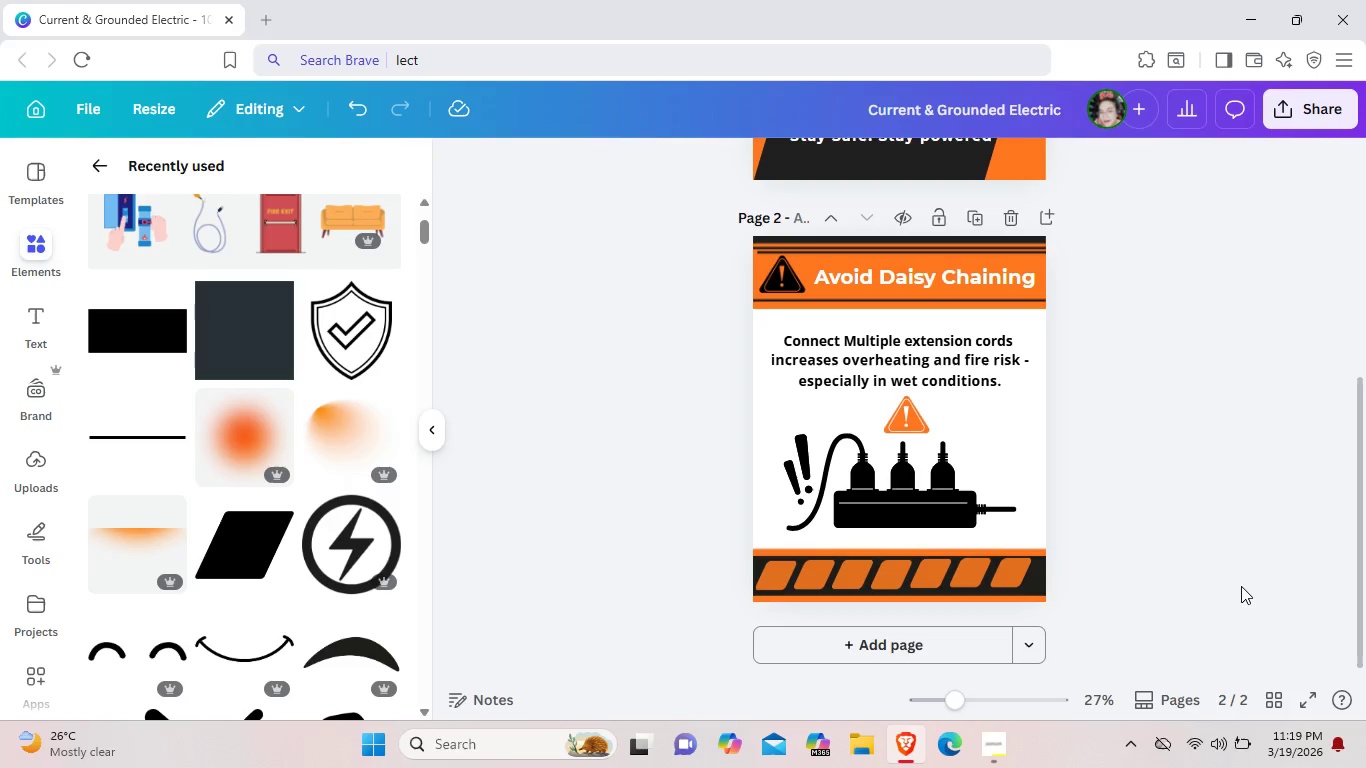 
left_click([1016, 577])
 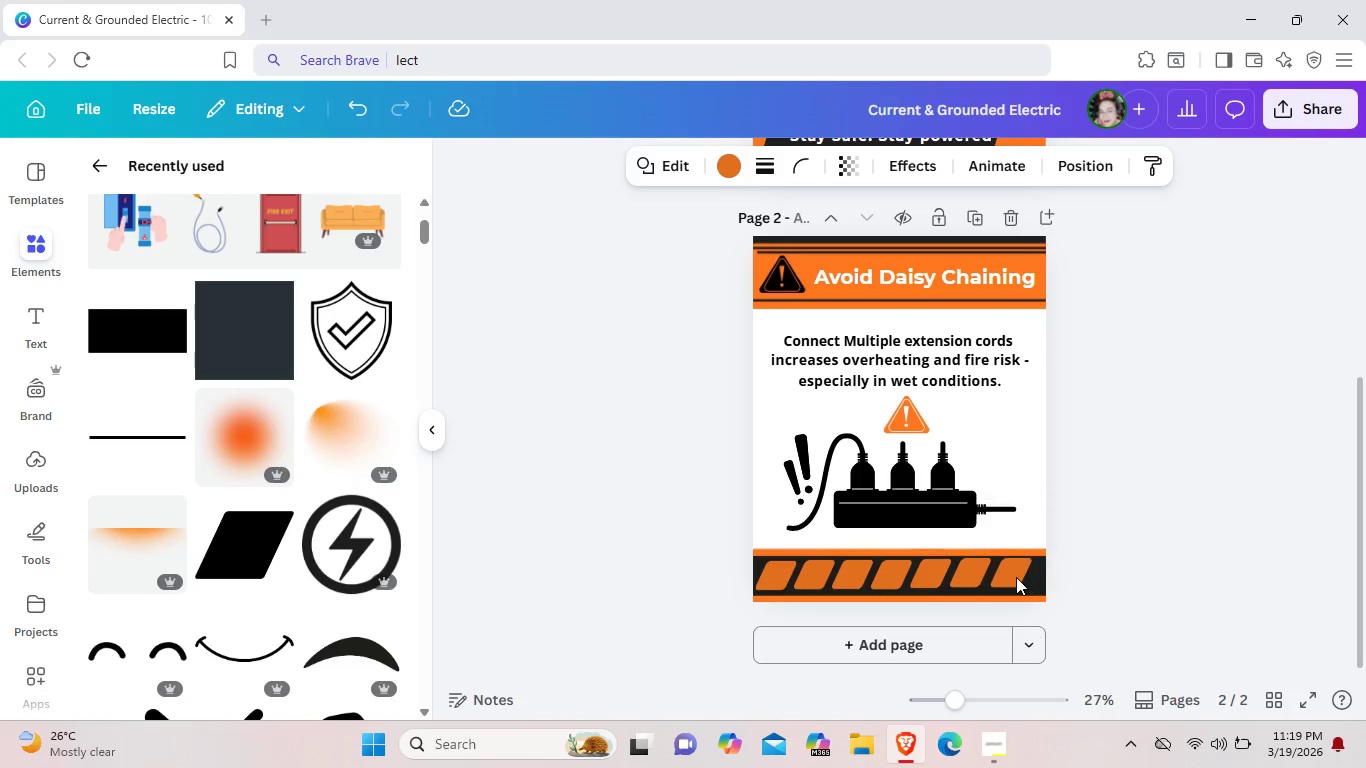 
key(ArrowRight)
 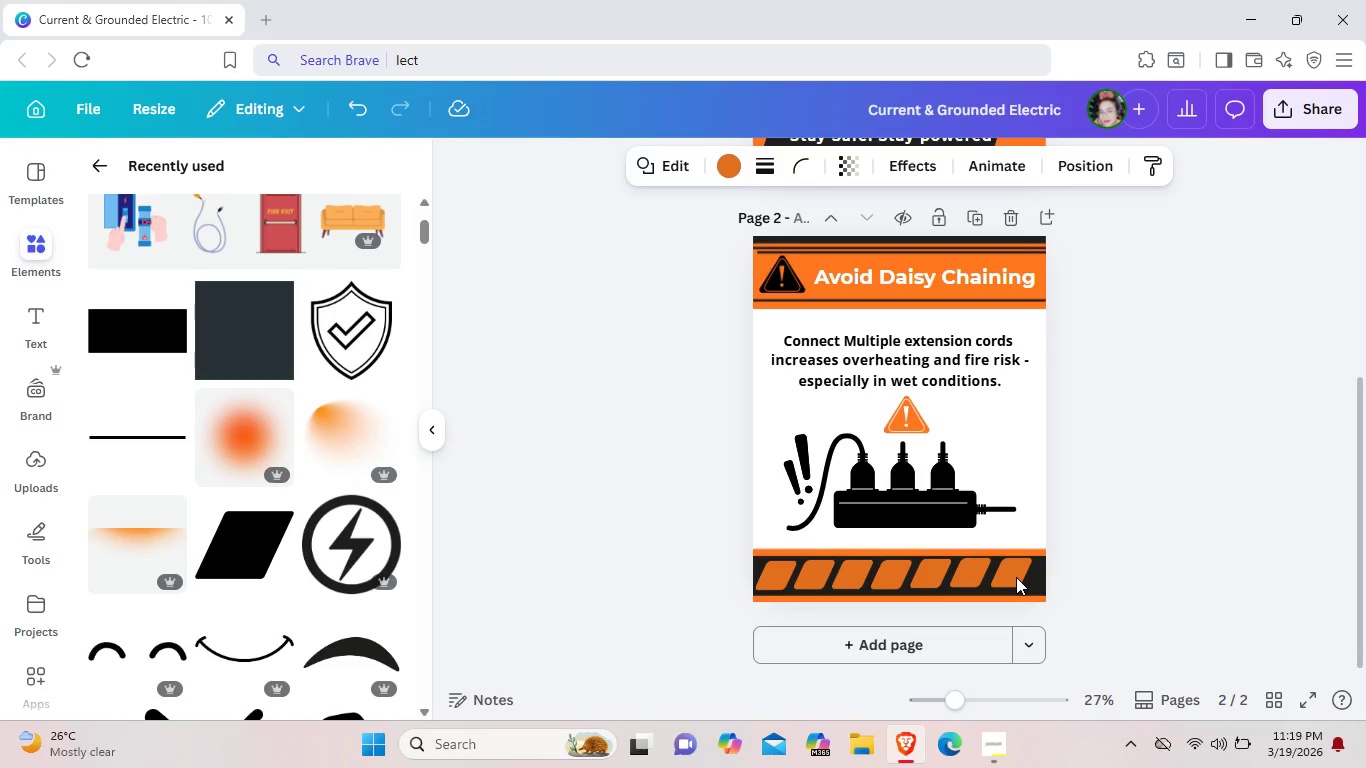 
hold_key(key=ArrowRight, duration=1.19)
 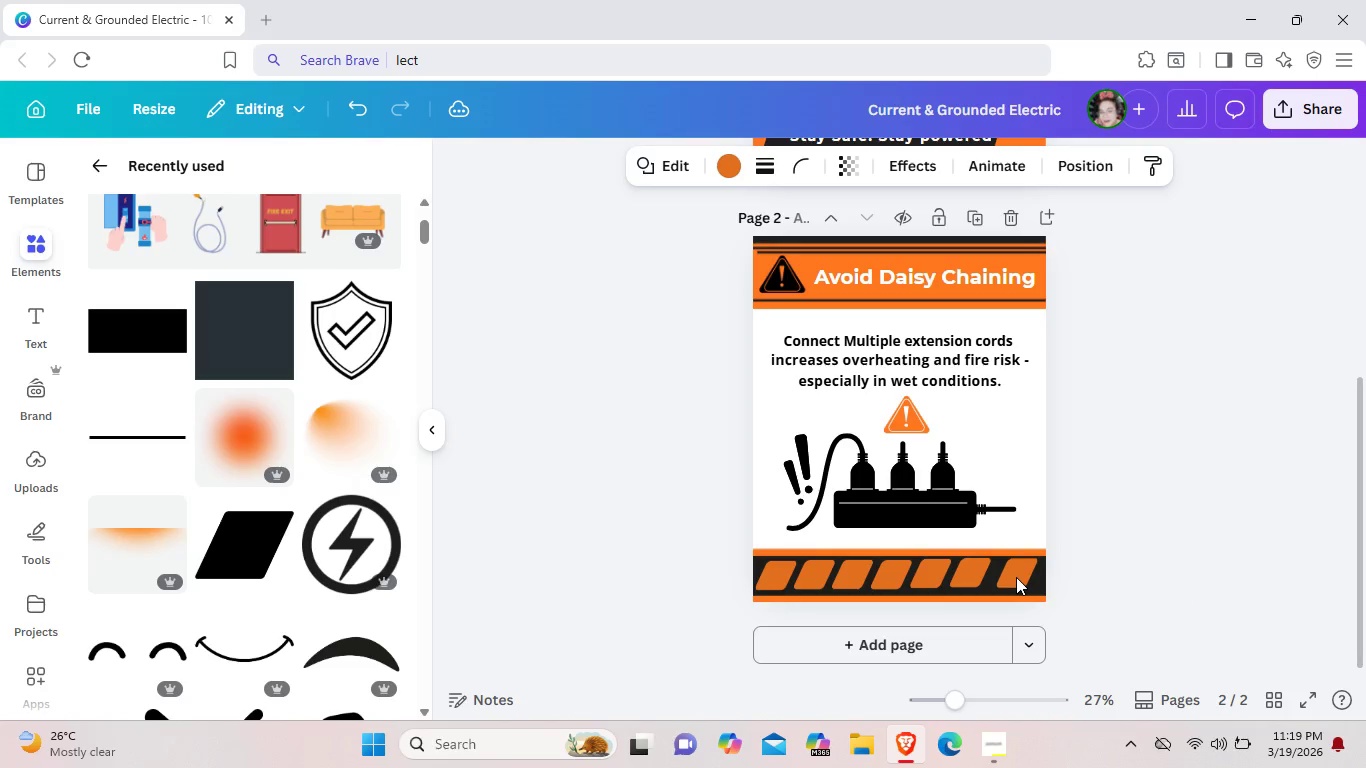 
key(ArrowDown)
 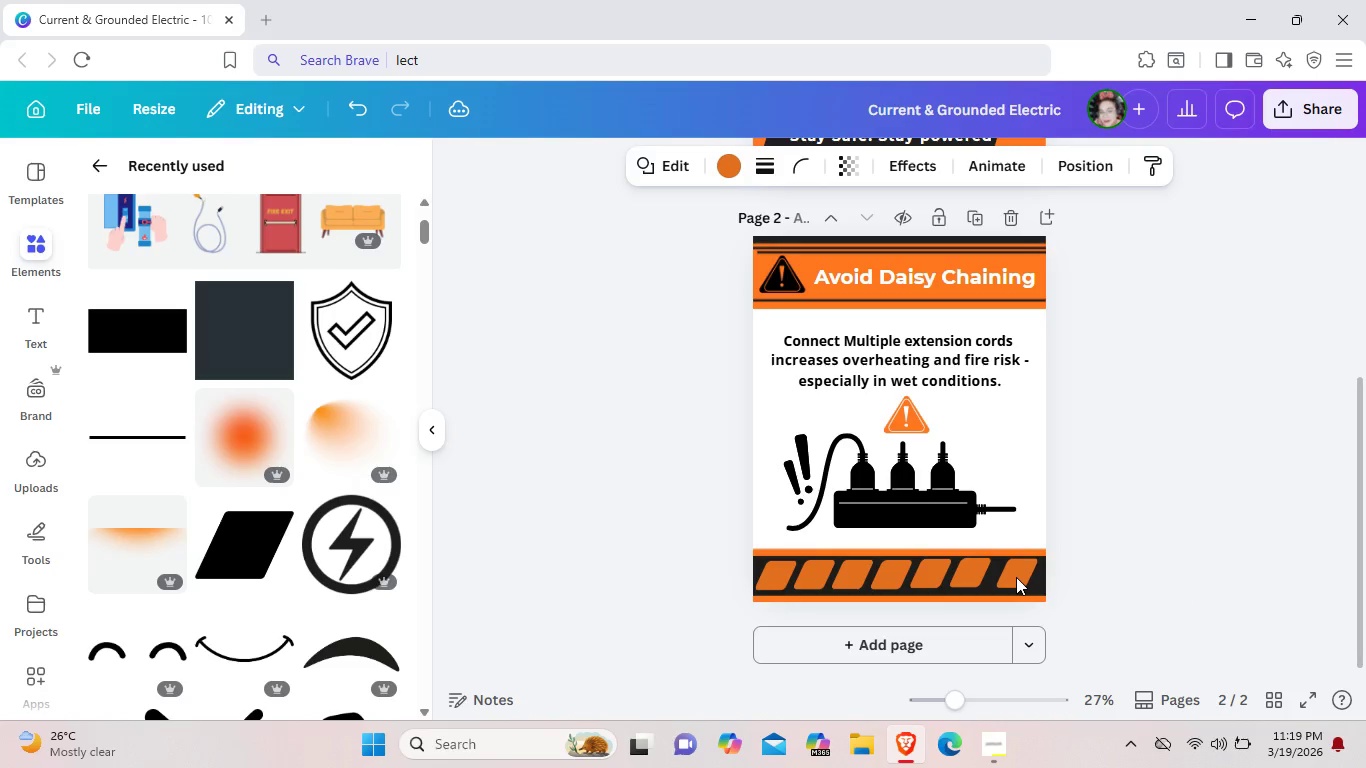 
key(ArrowDown)
 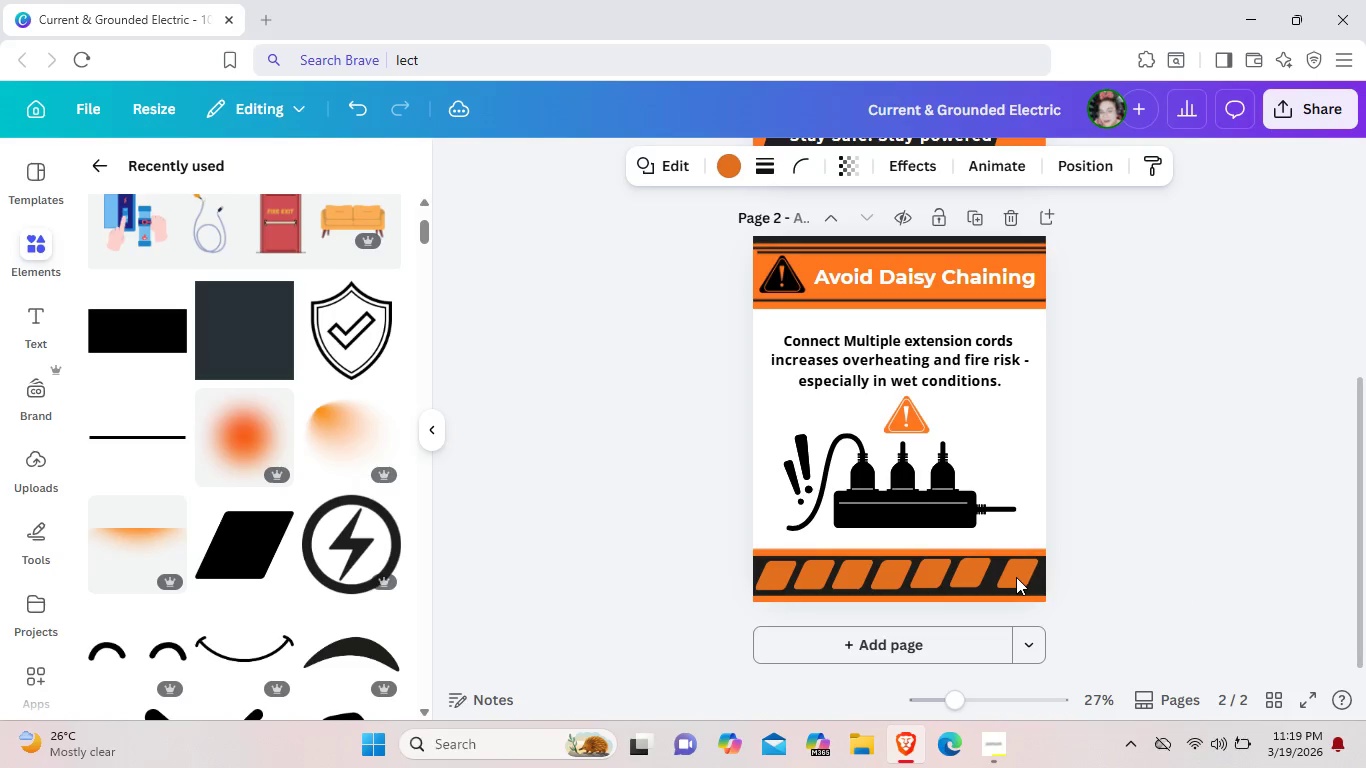 
key(ArrowRight)
 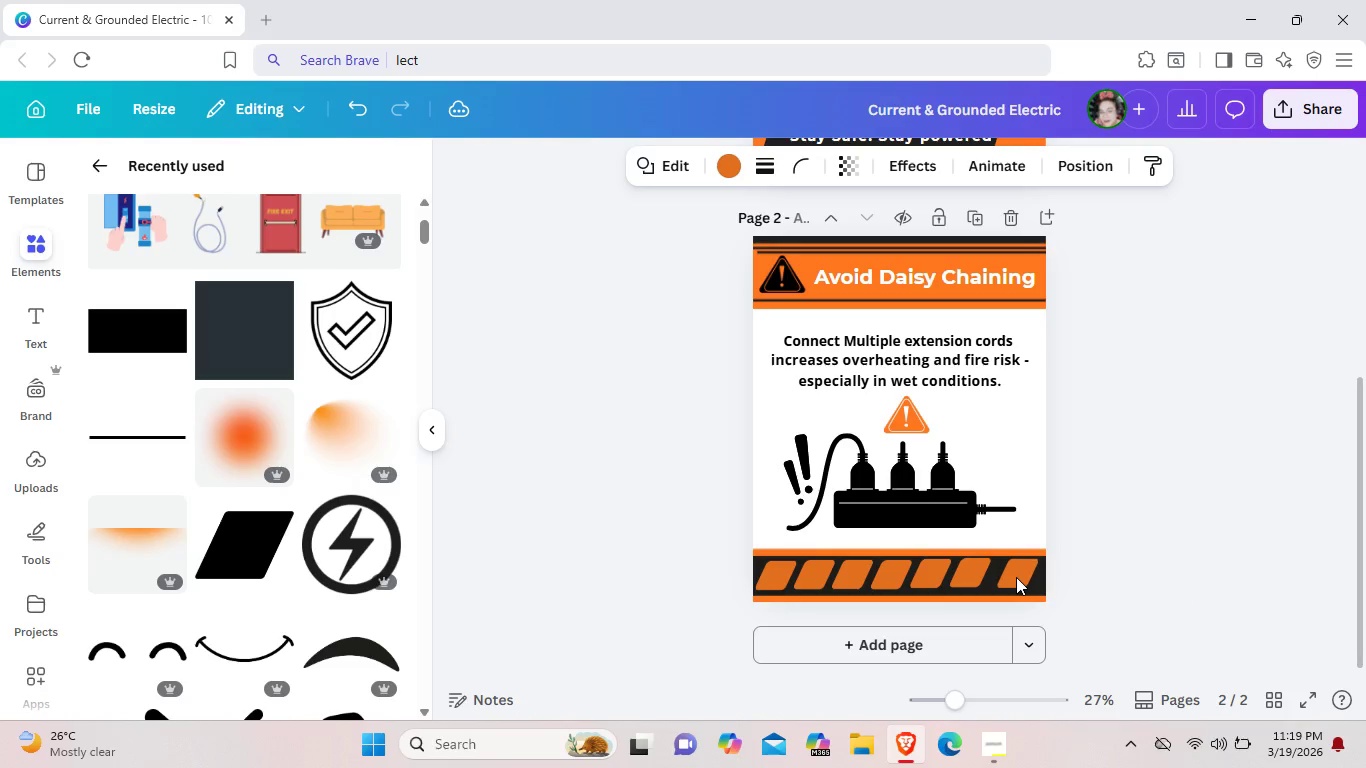 
key(ArrowRight)
 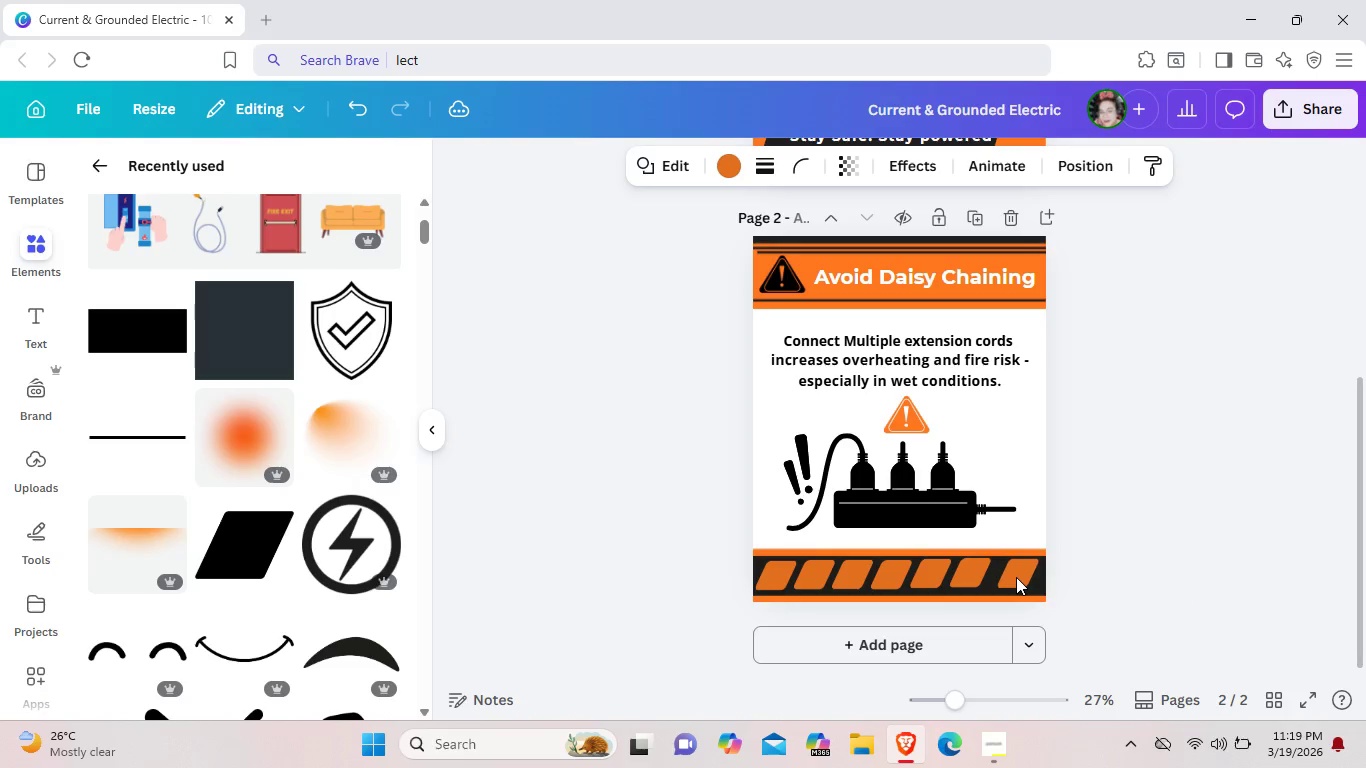 
key(ArrowRight)
 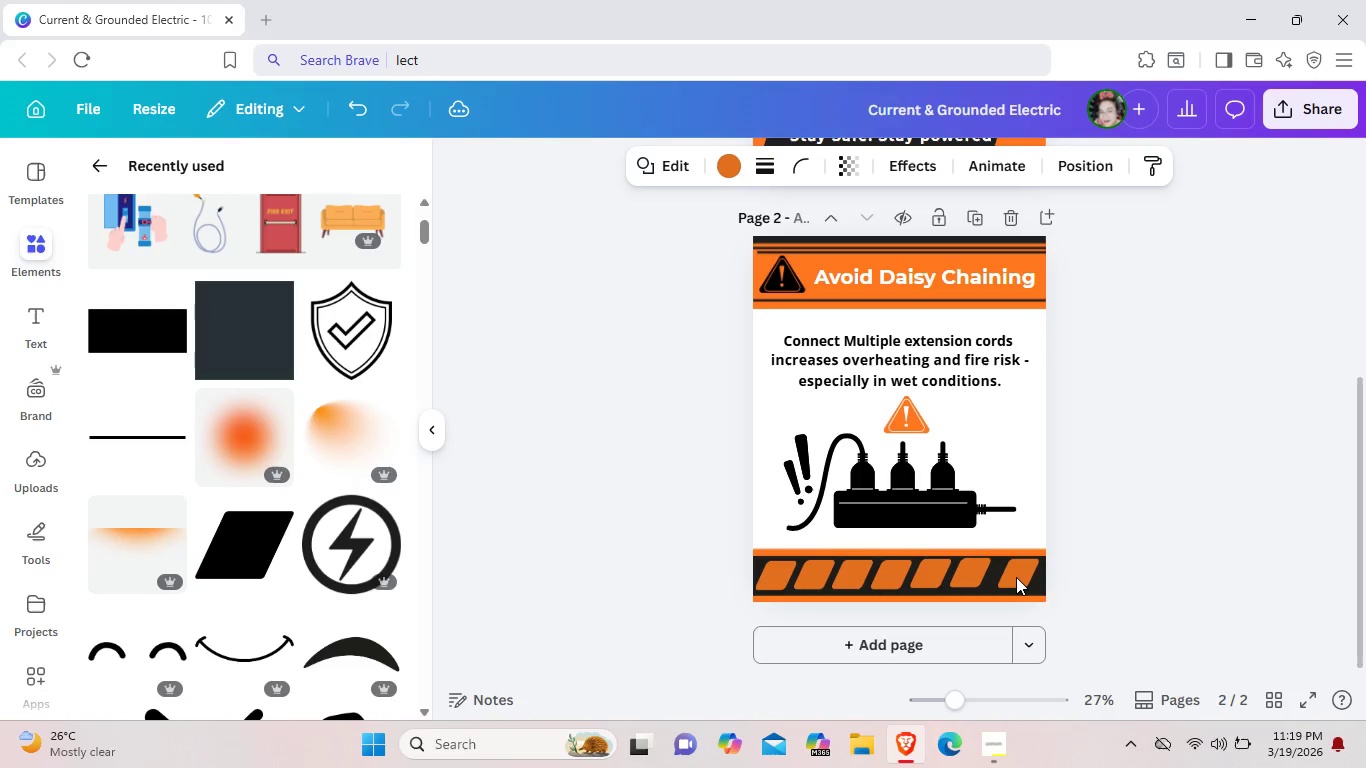 
key(ArrowRight)
 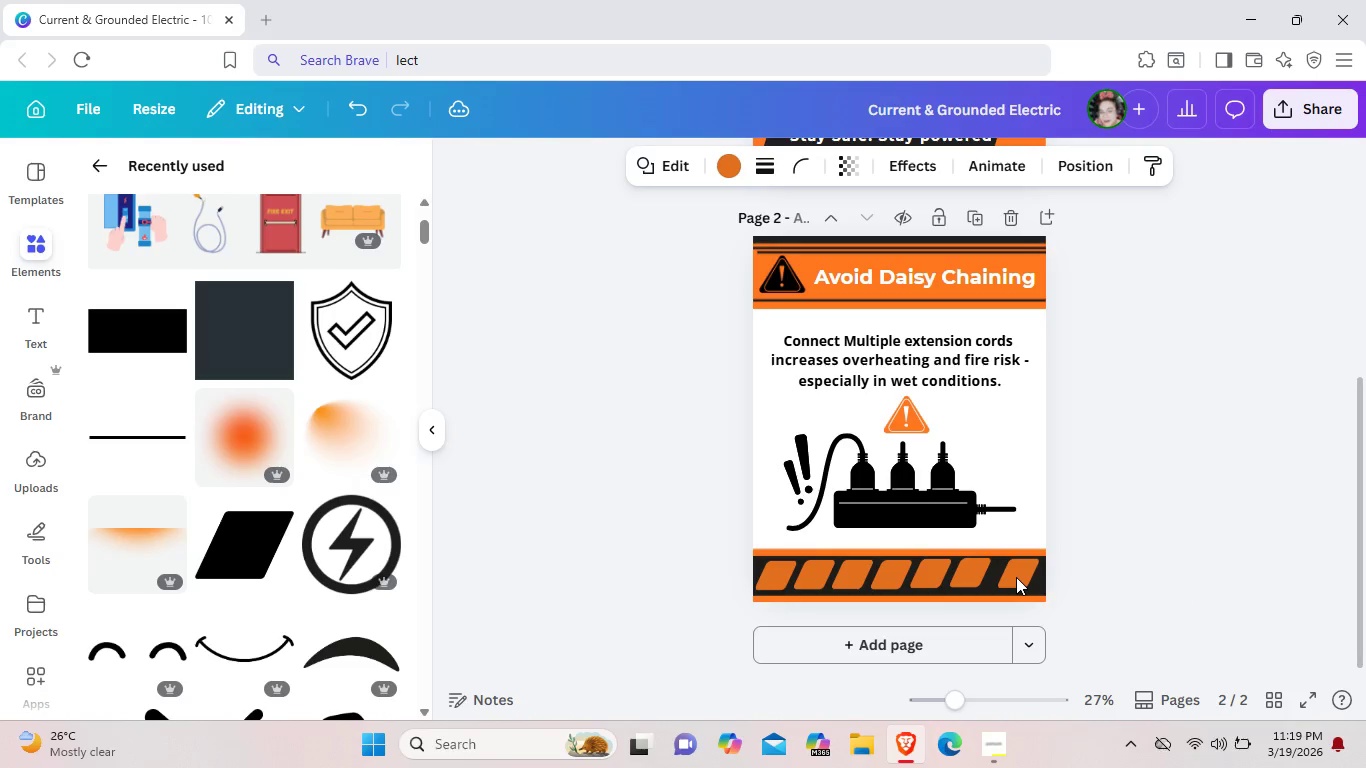 
key(ArrowRight)
 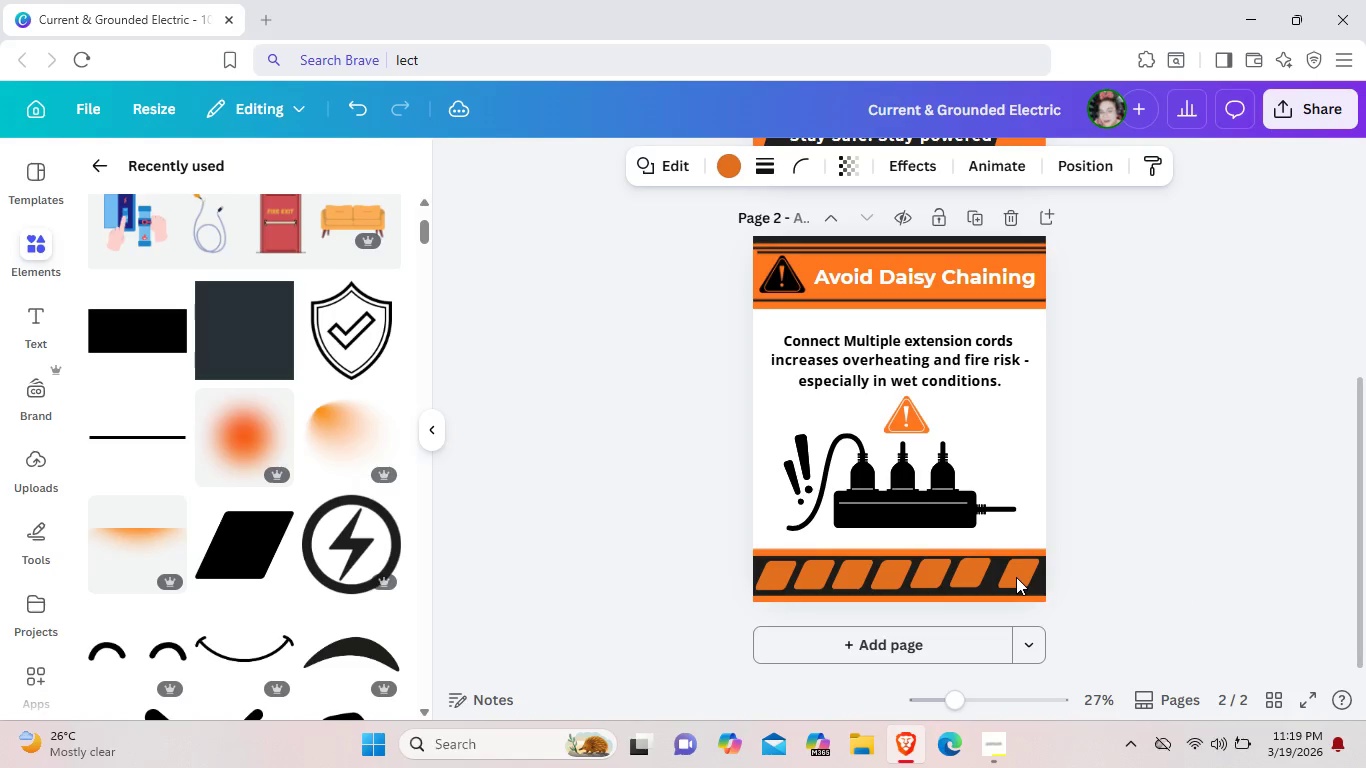 
key(ArrowRight)
 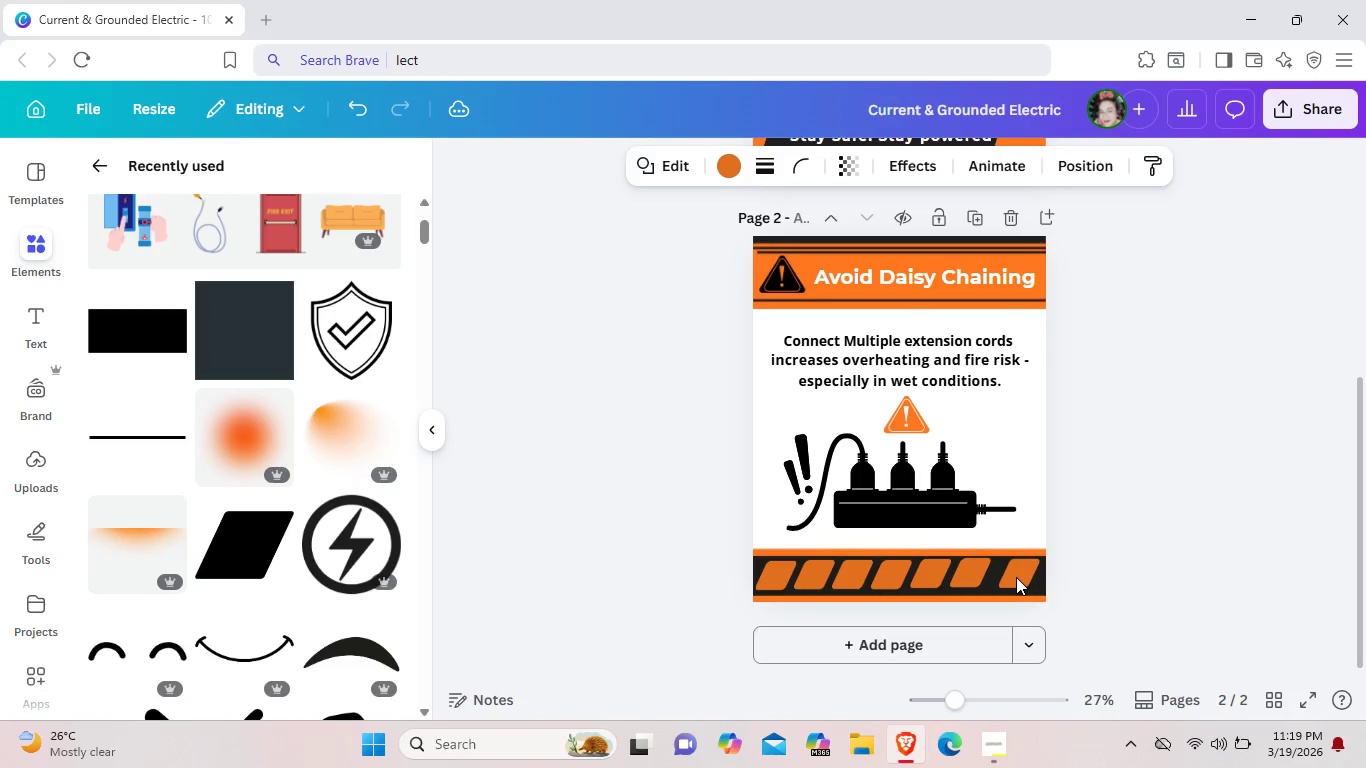 
key(ArrowRight)
 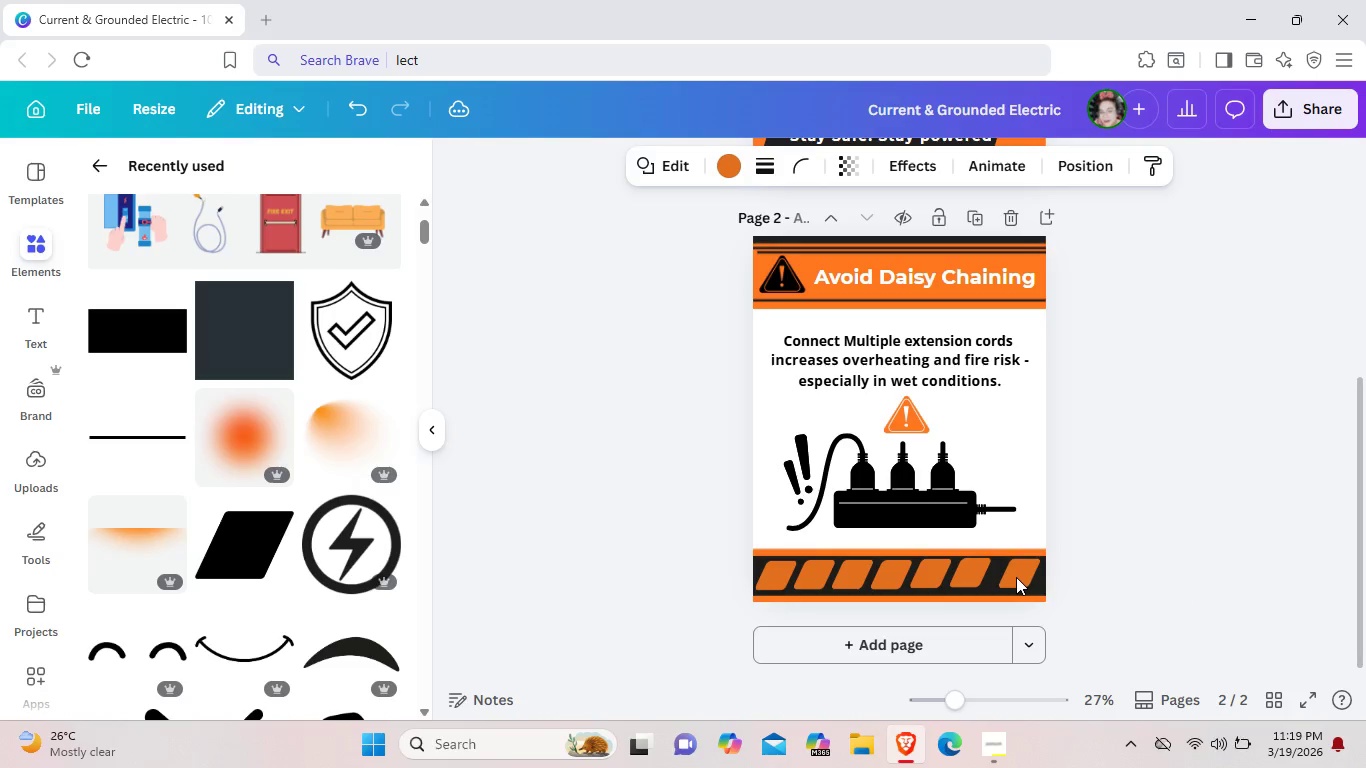 
key(ArrowRight)
 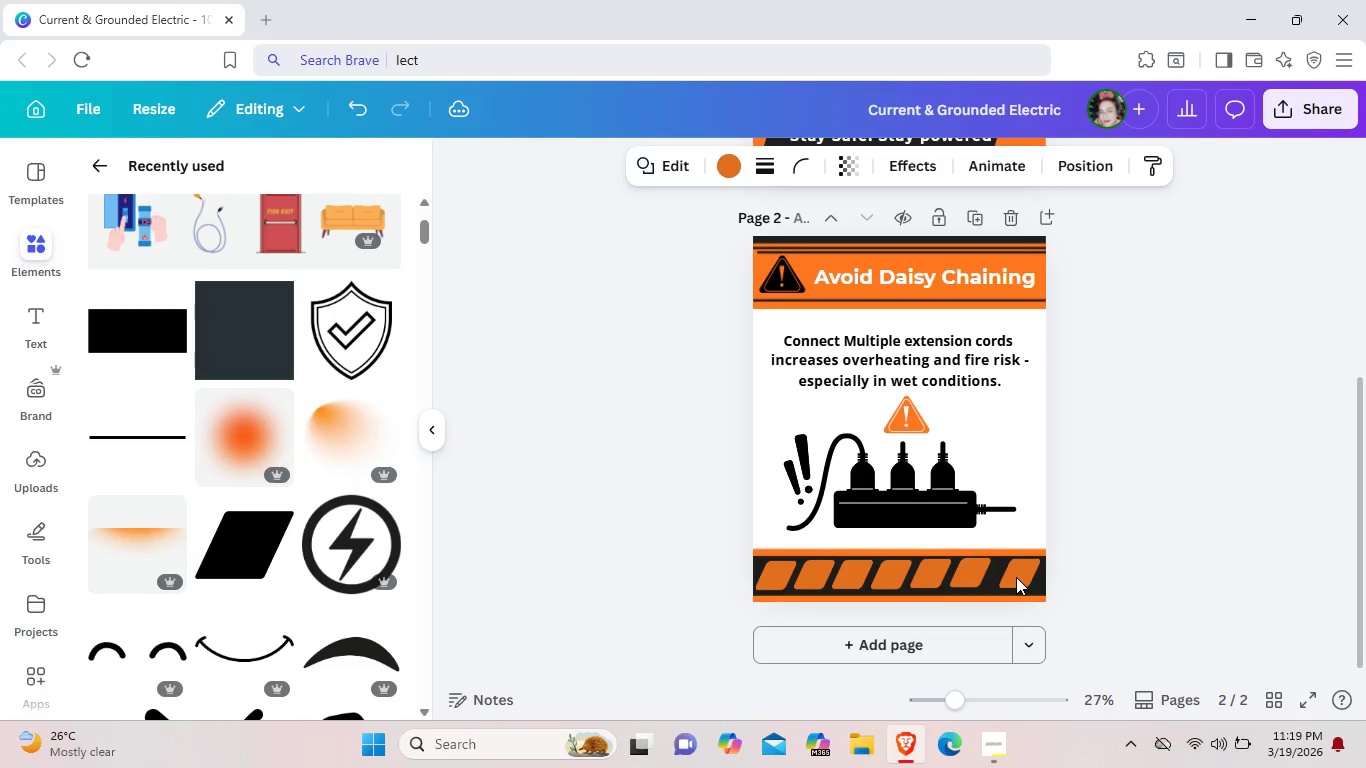 
key(ArrowRight)
 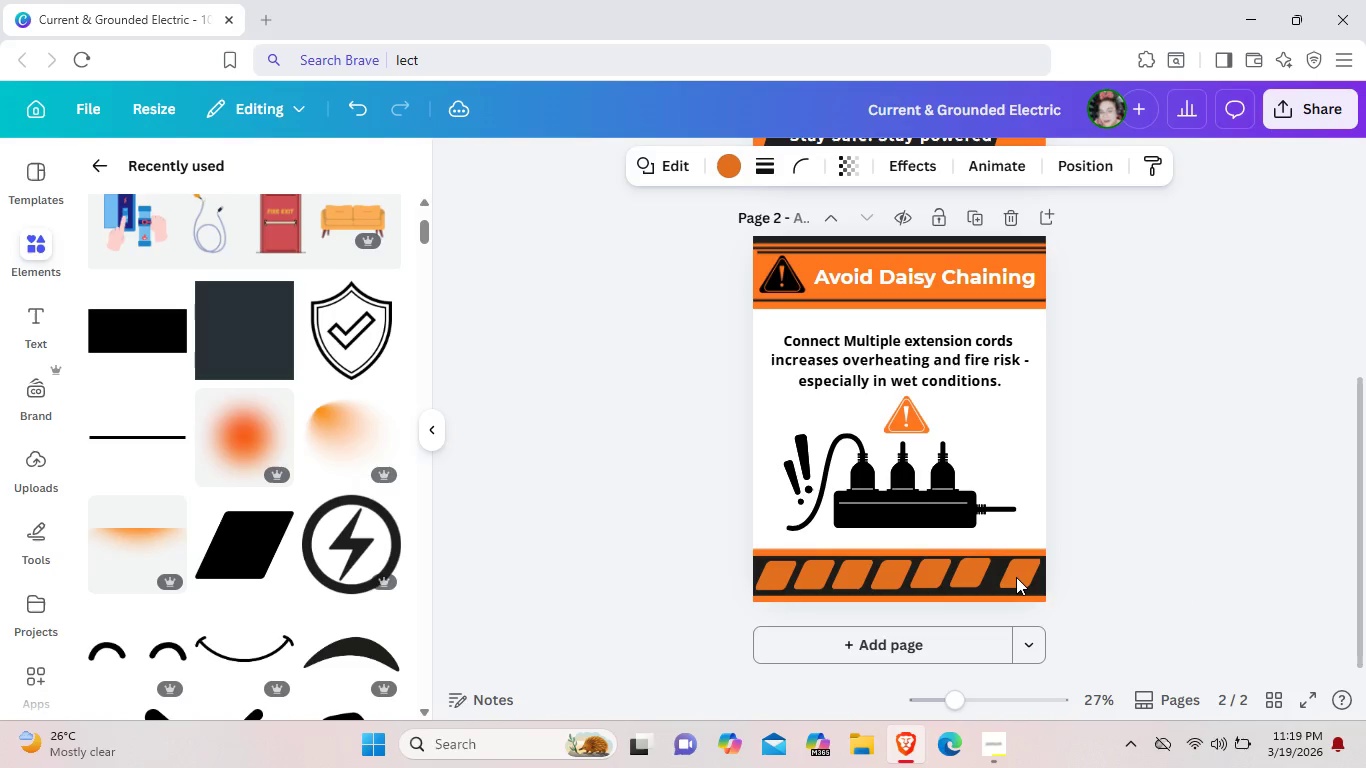 
key(ArrowRight)
 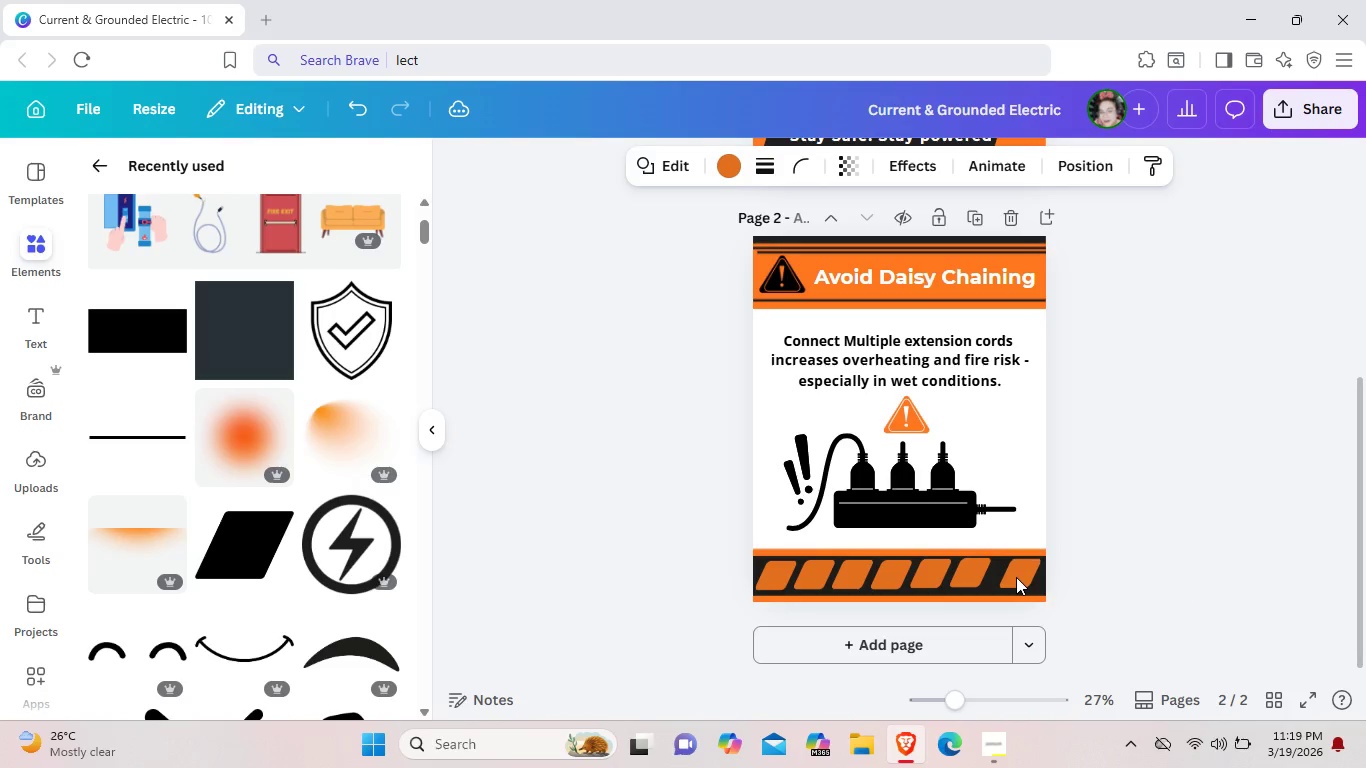 
key(ArrowRight)
 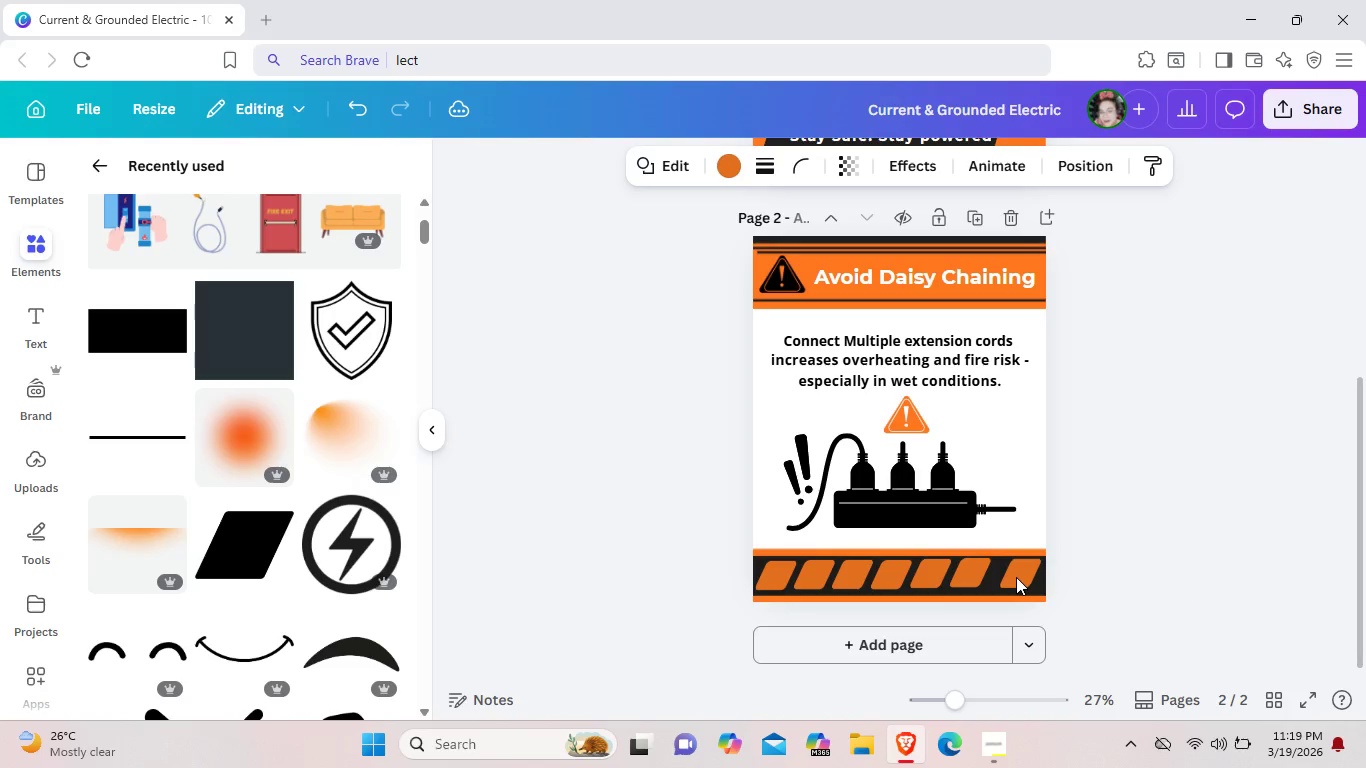 
key(ArrowRight)
 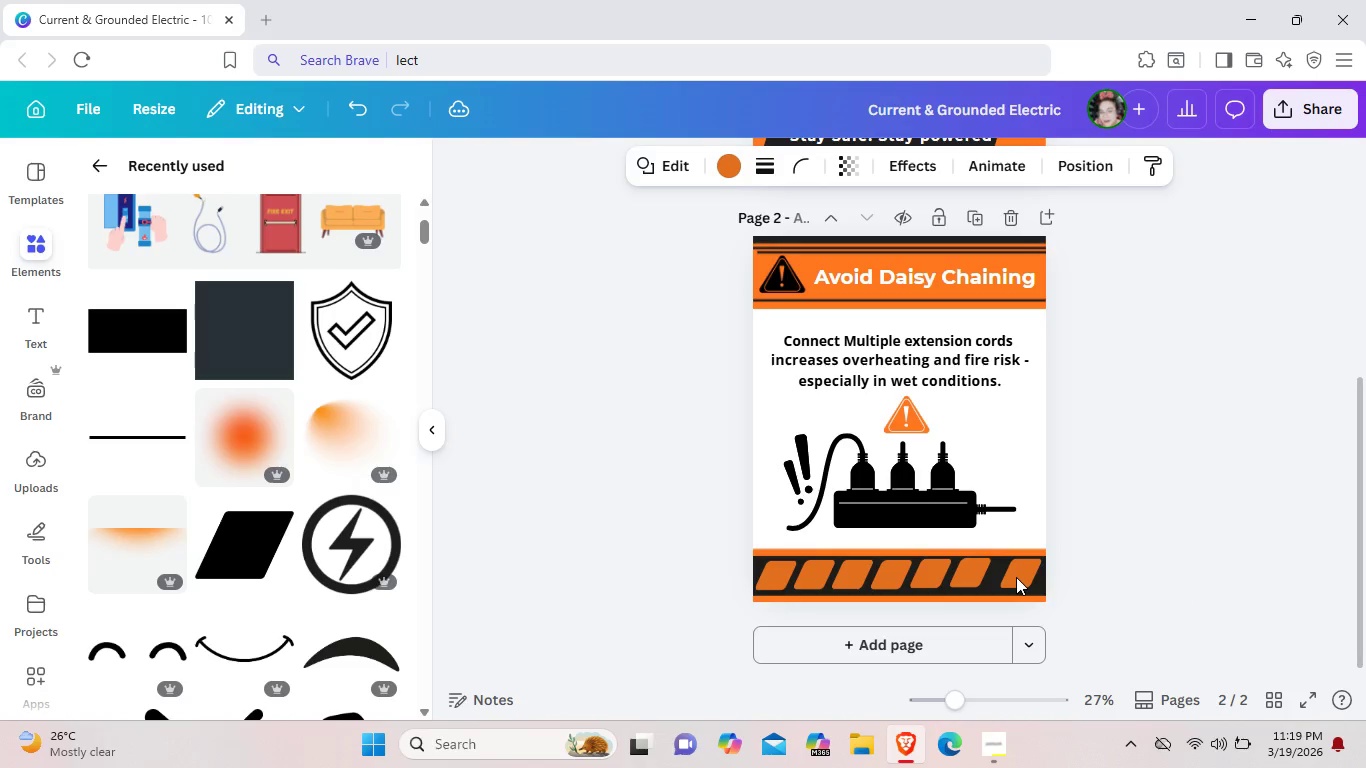 
key(ArrowRight)
 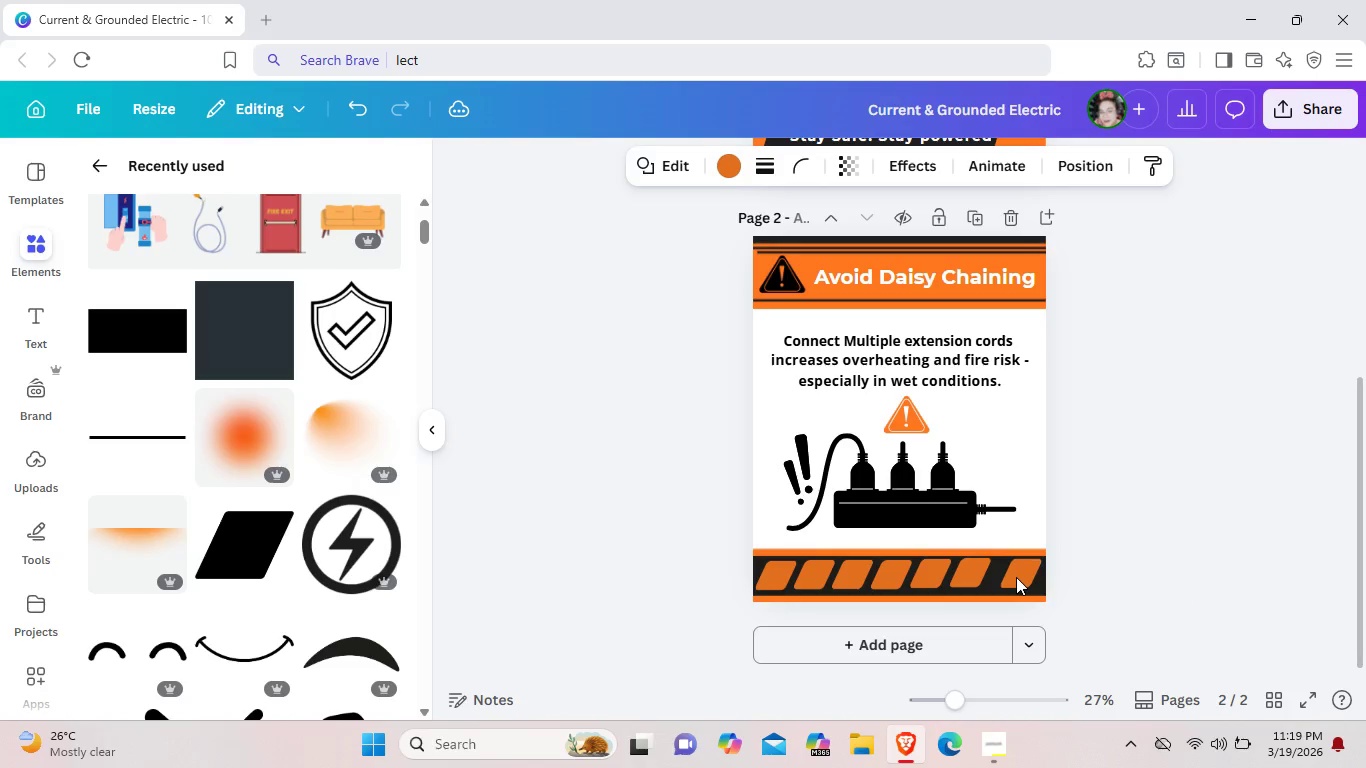 
key(ArrowRight)
 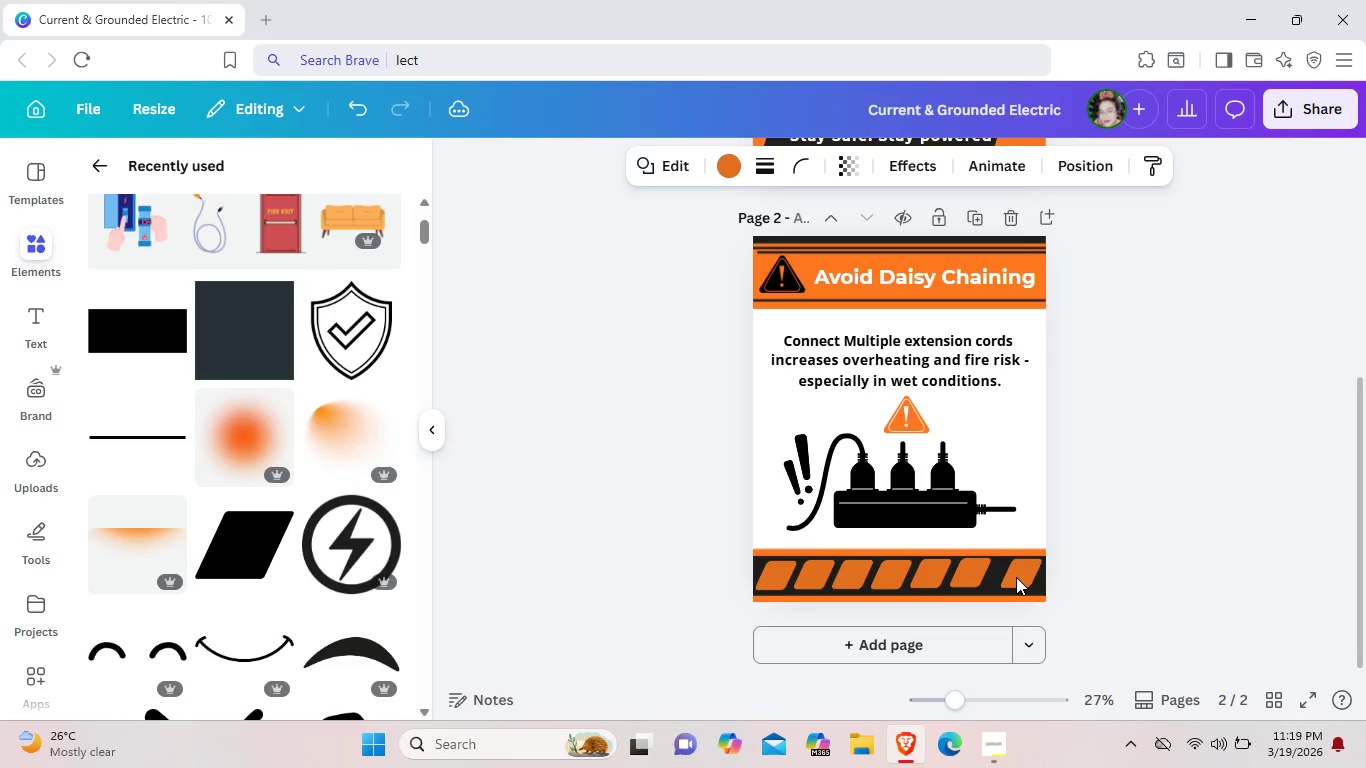 
key(ArrowRight)
 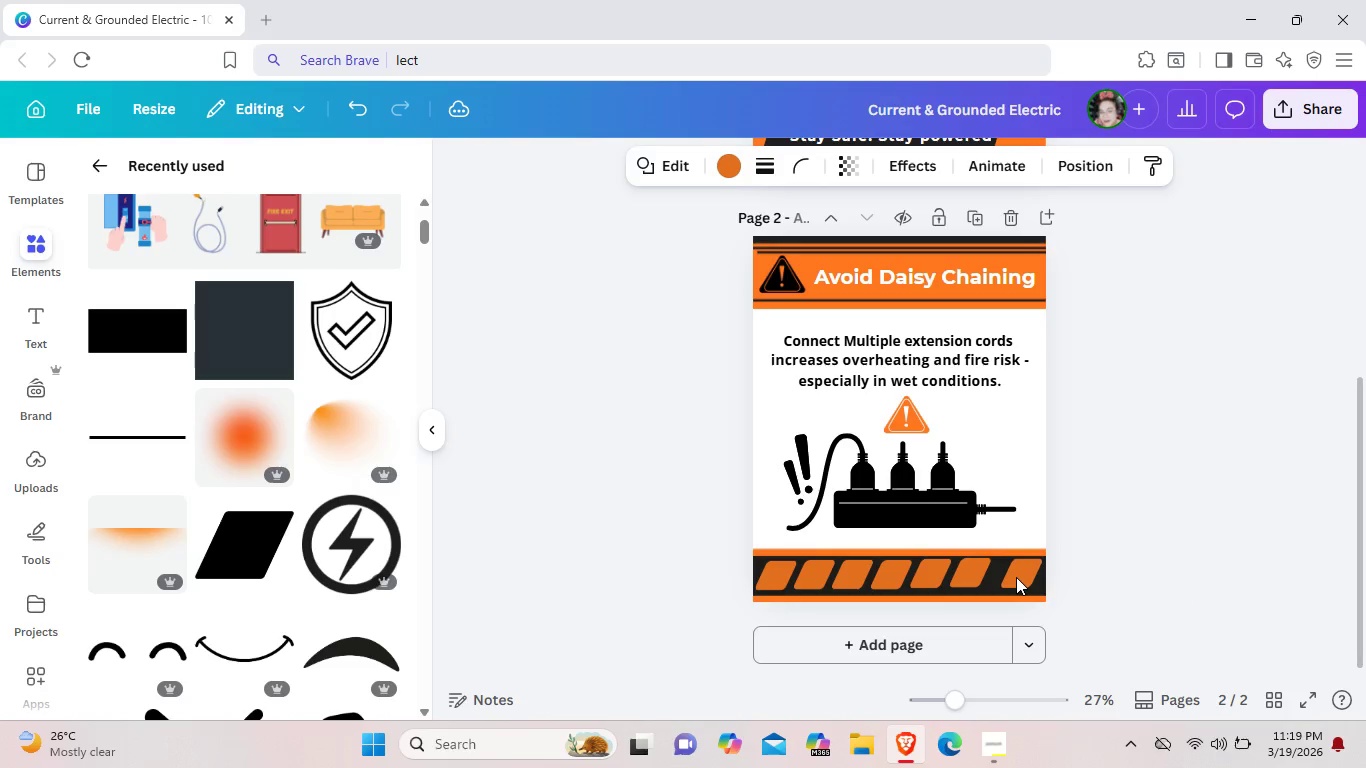 
key(ArrowRight)
 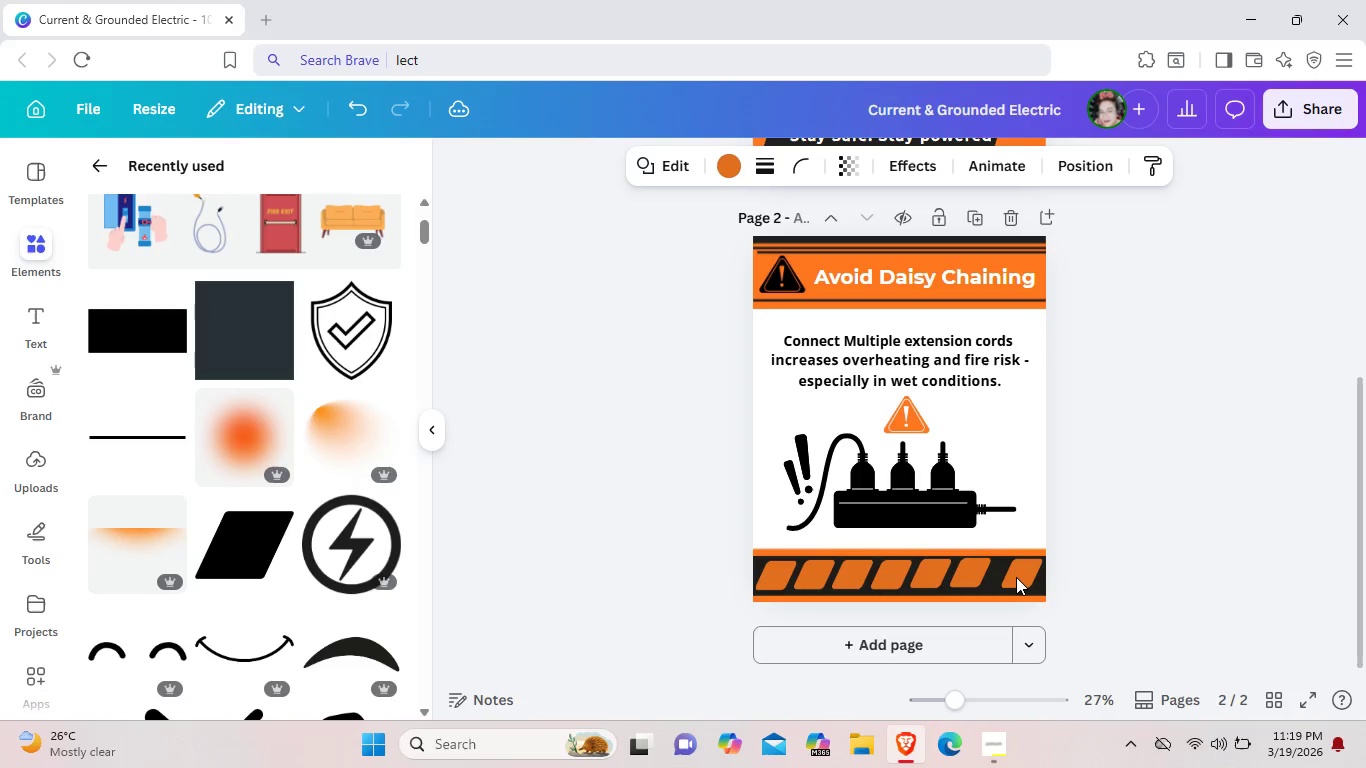 
key(ArrowRight)
 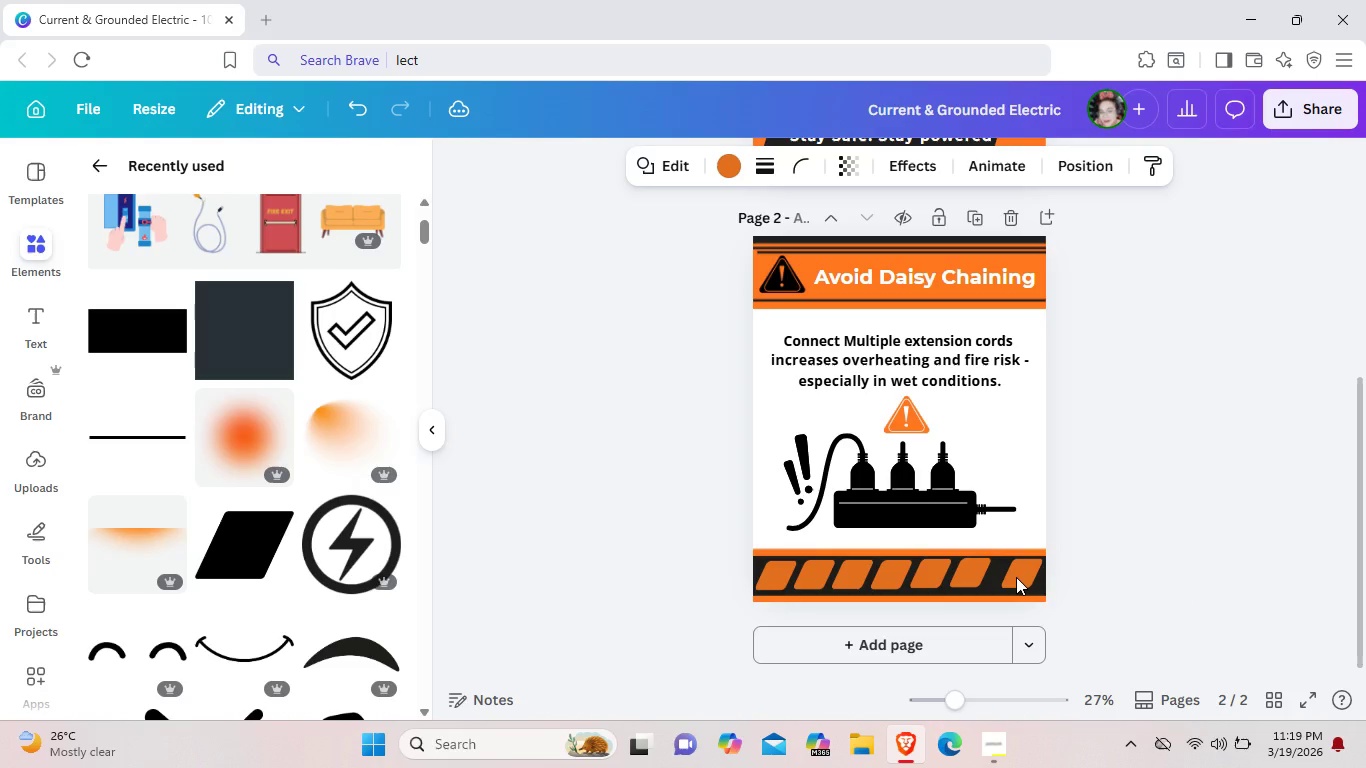 
key(ArrowRight)
 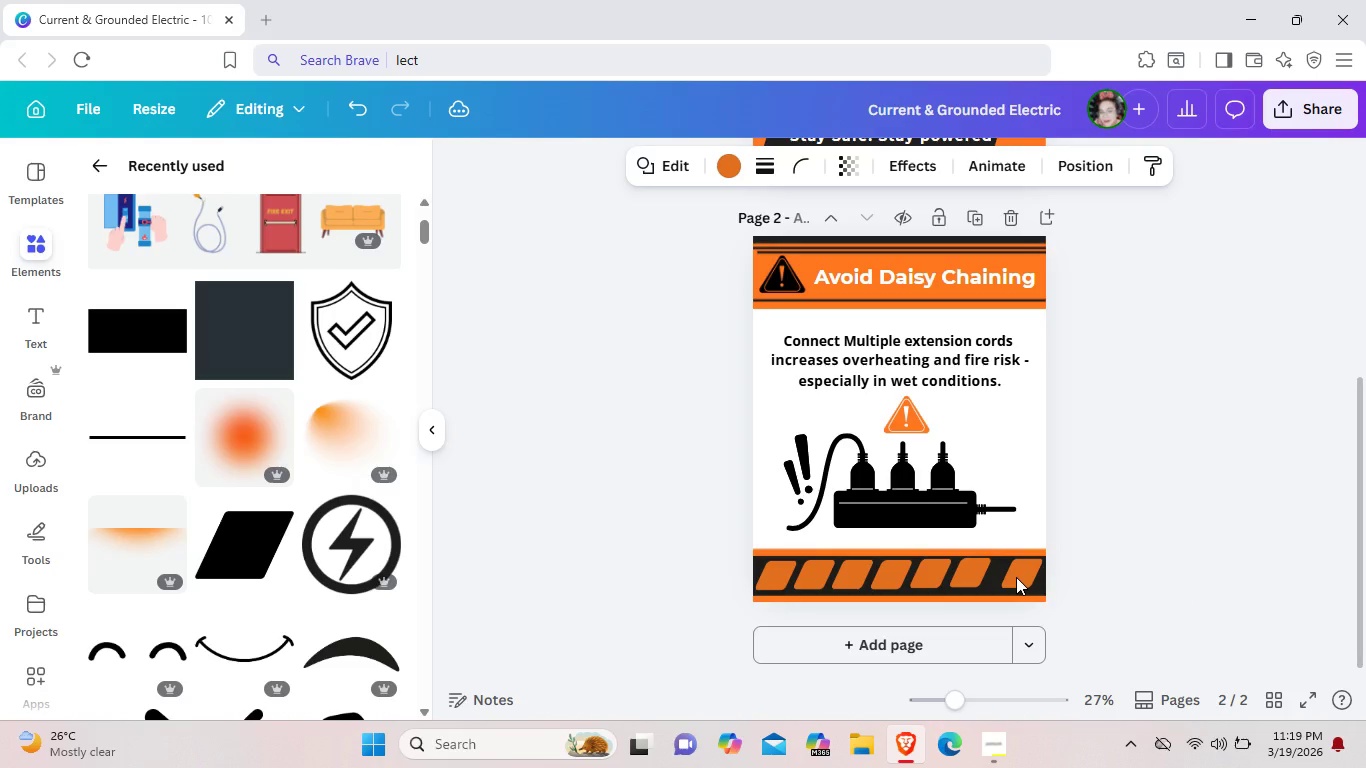 
key(ArrowRight)
 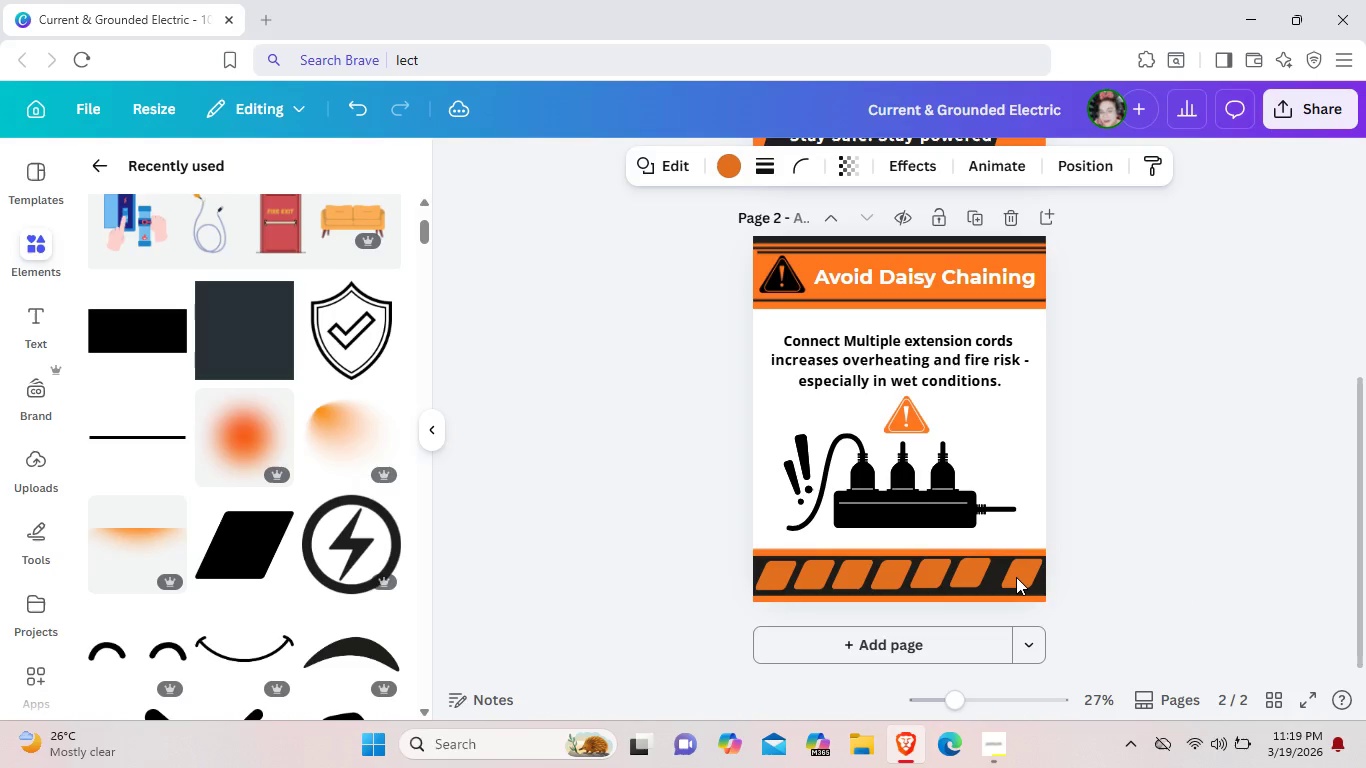 
key(ArrowRight)
 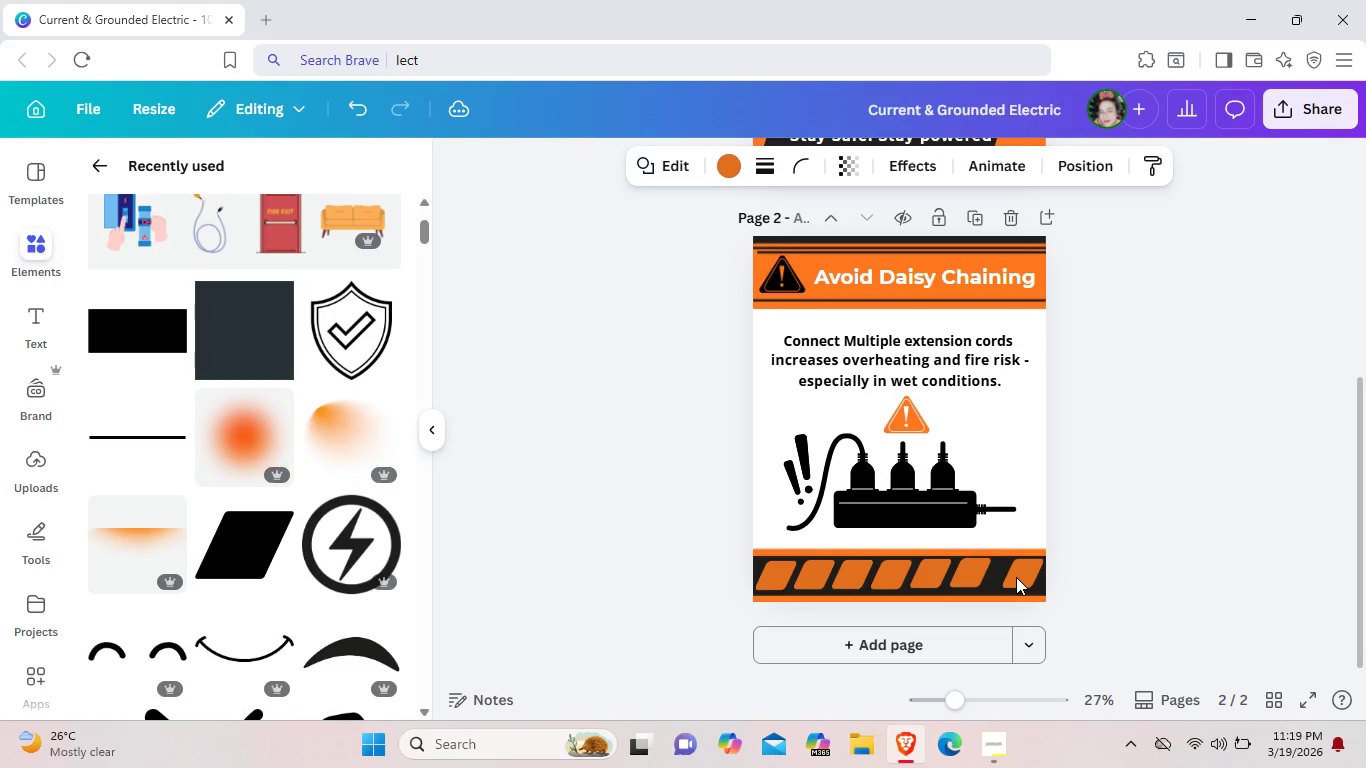 
key(ArrowRight)
 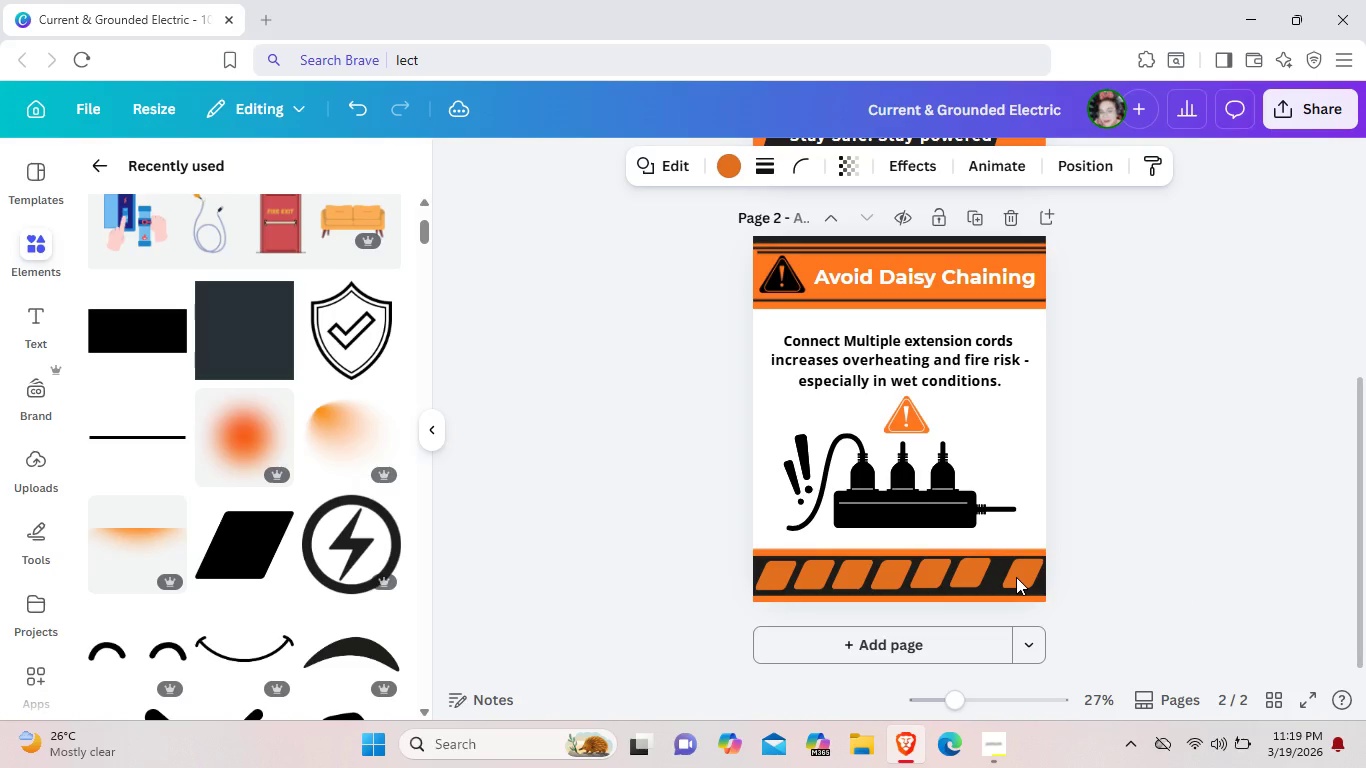 
key(ArrowRight)
 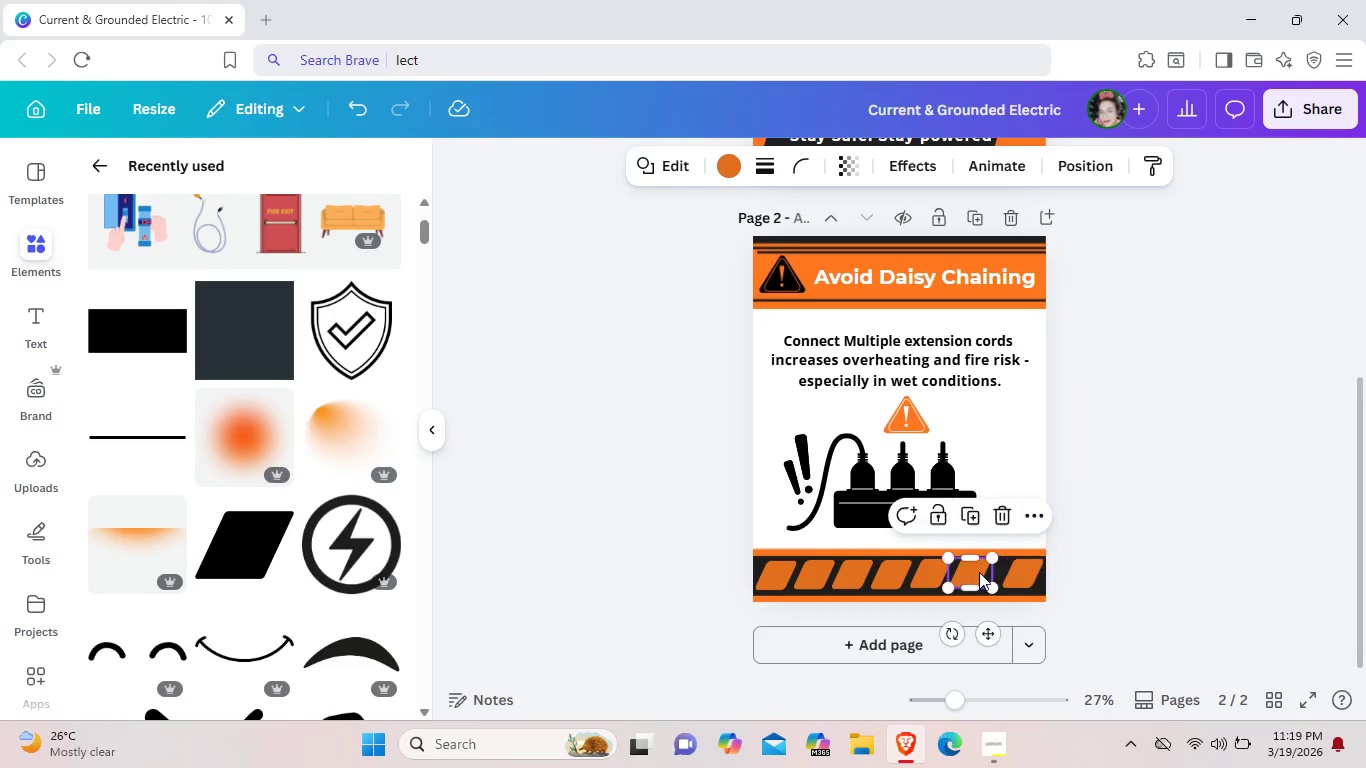 
left_click([979, 572])
 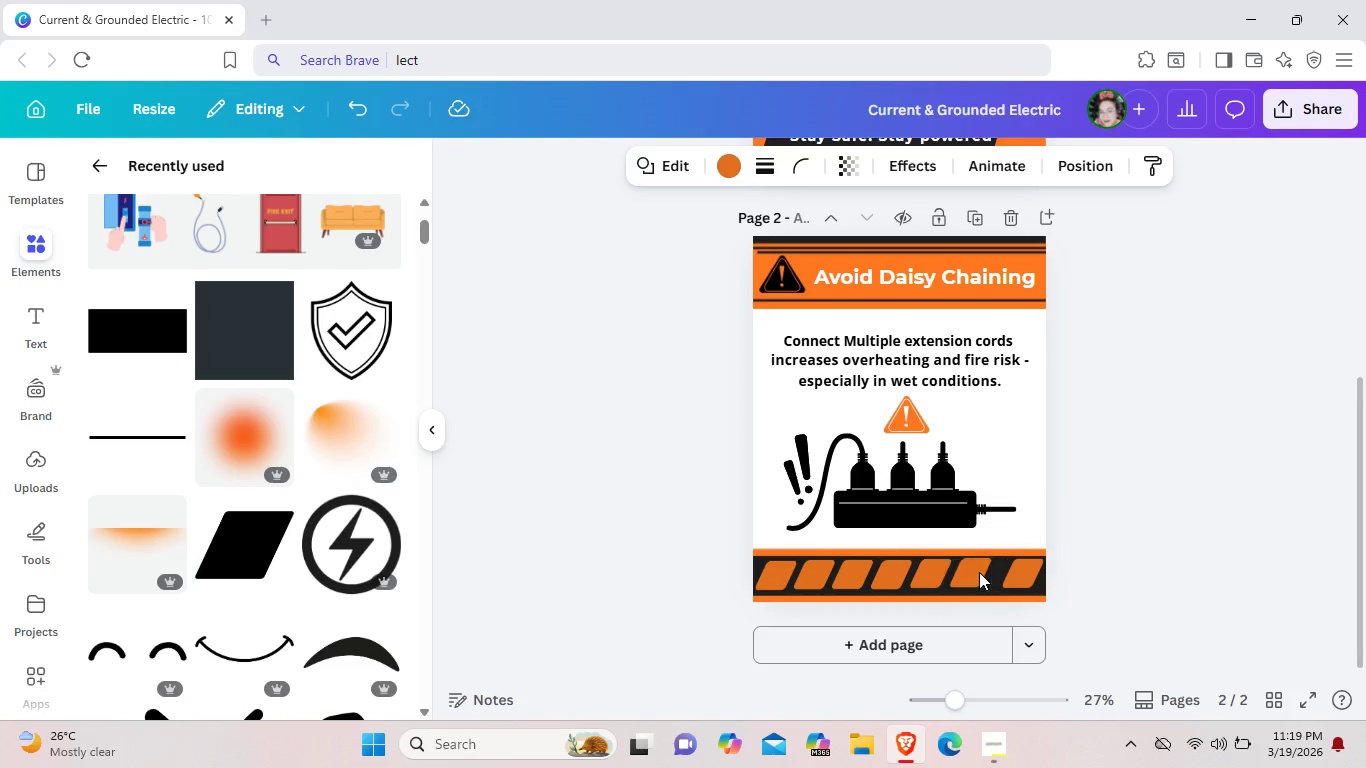 
key(ArrowRight)
 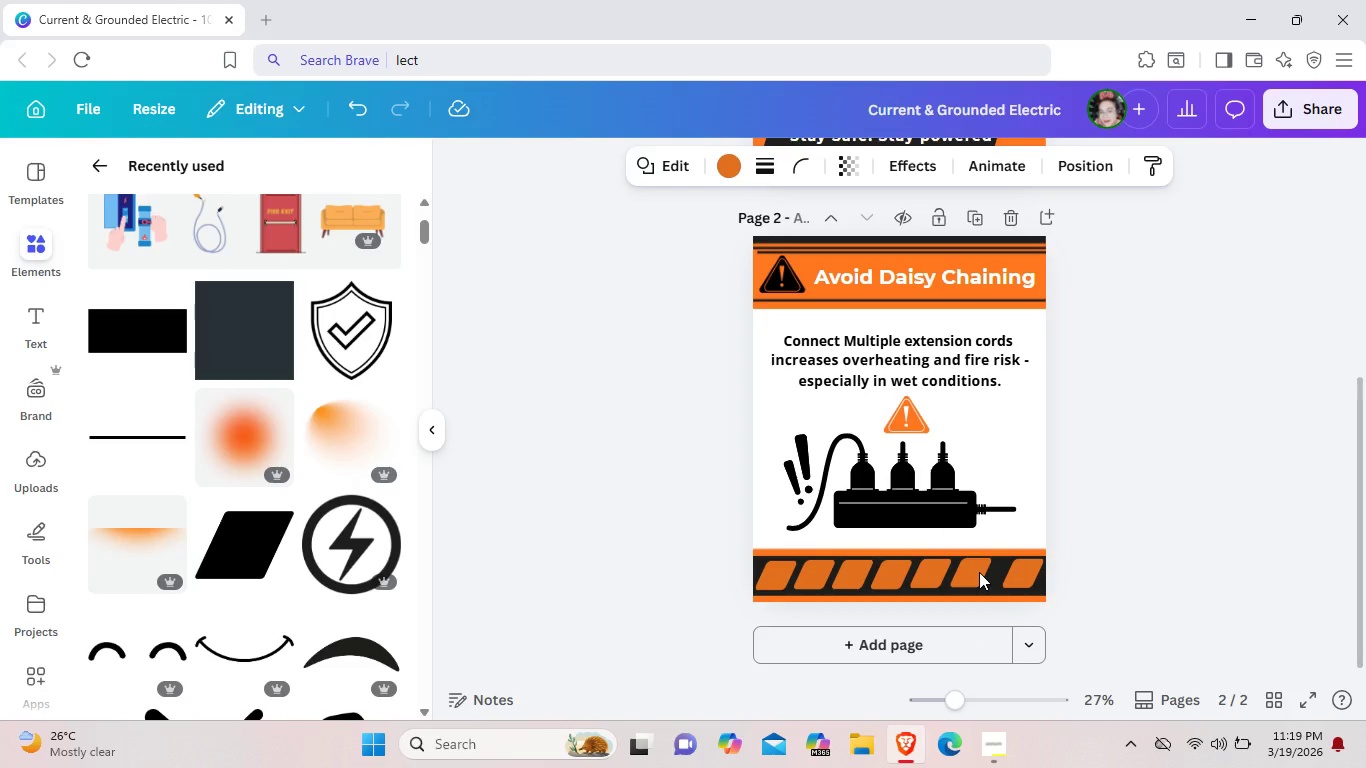 
hold_key(key=ArrowRight, duration=1.19)
 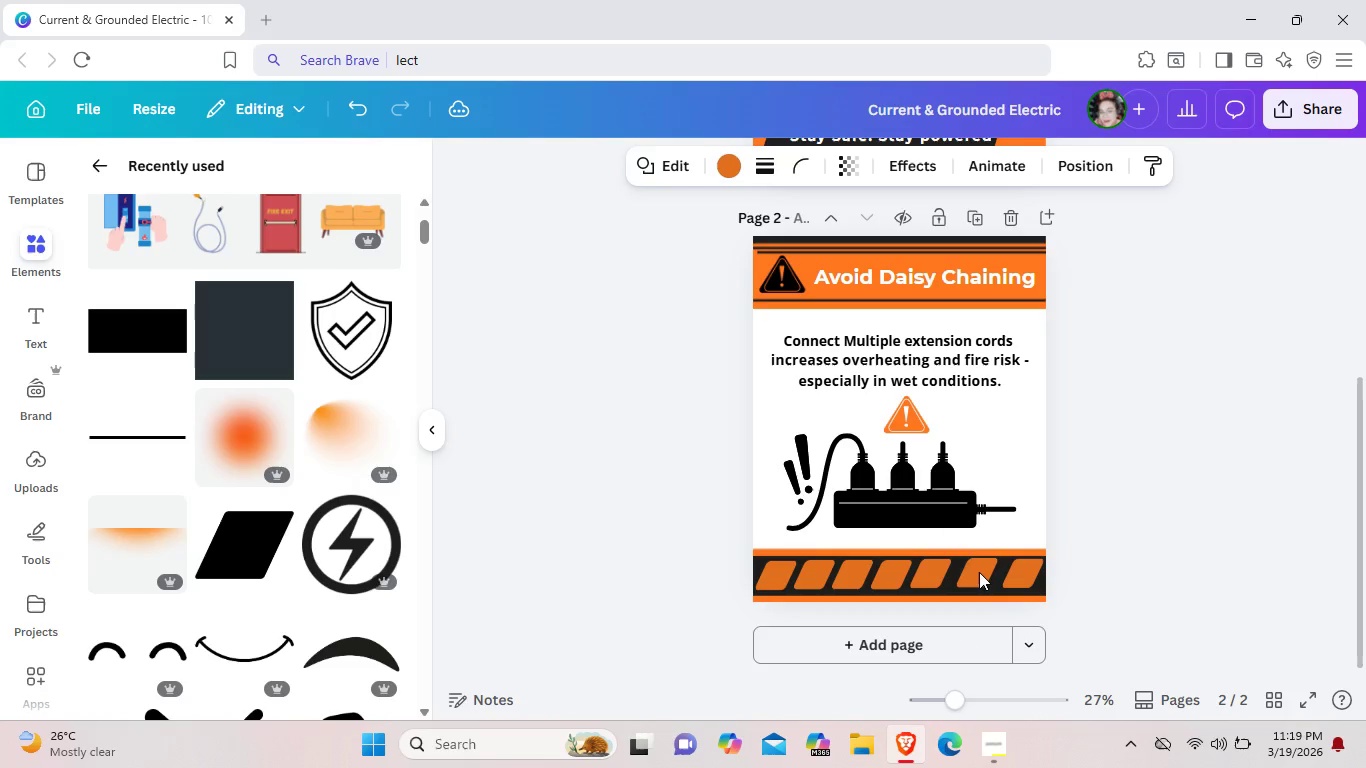 
key(ArrowRight)
 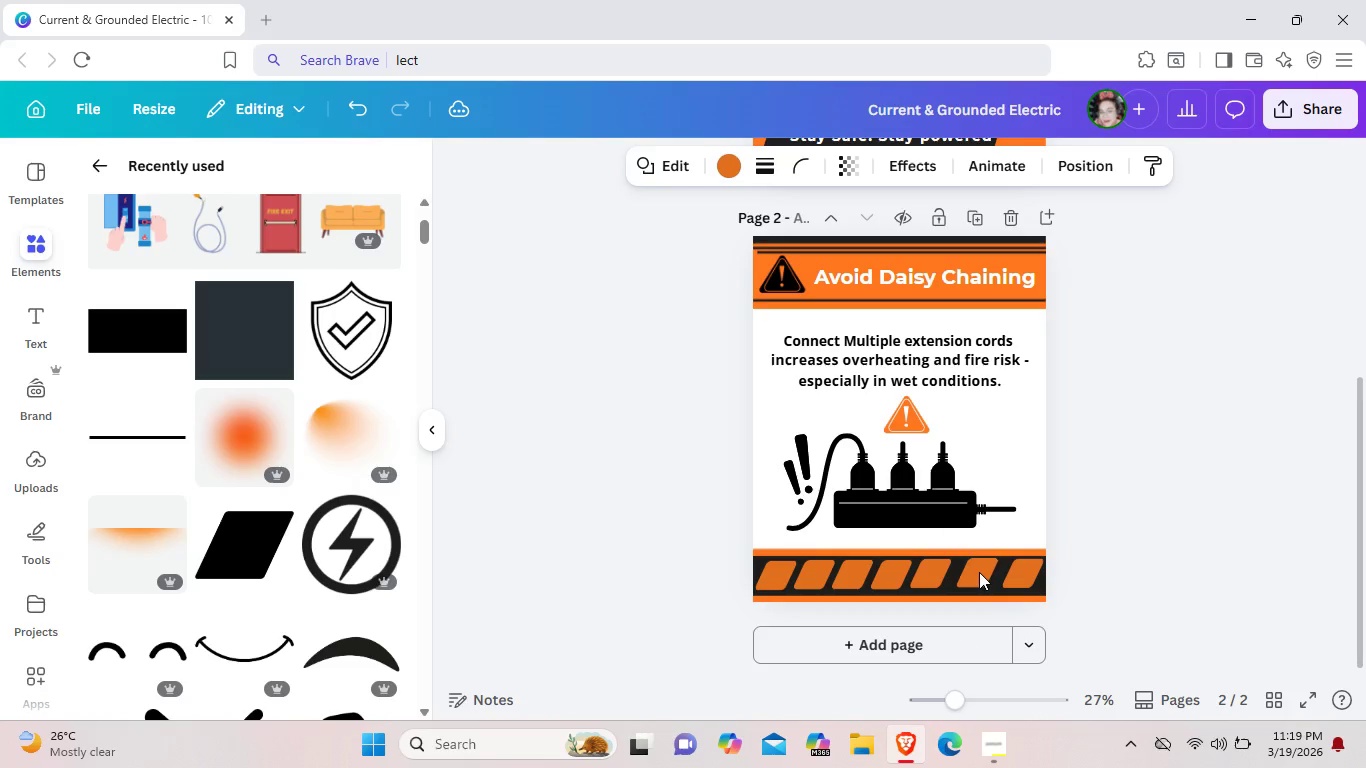 
key(ArrowRight)
 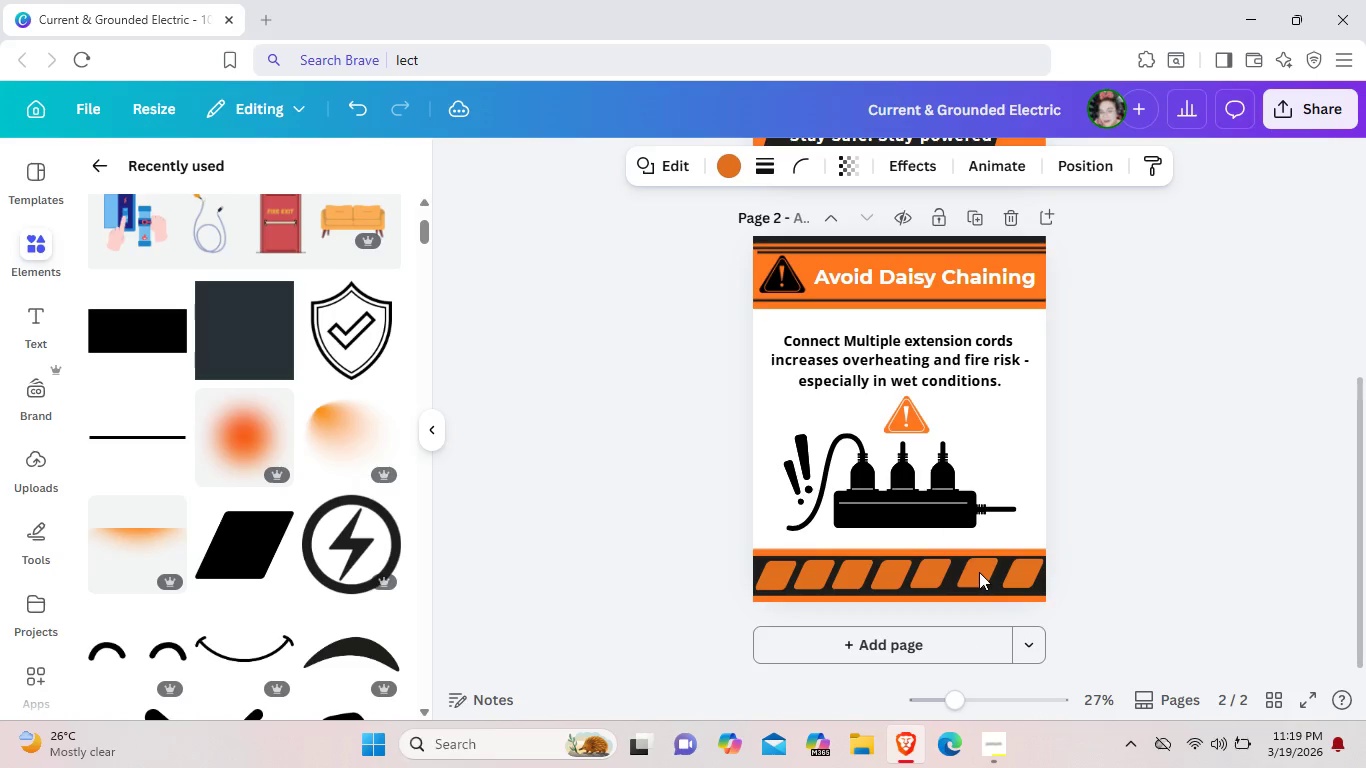 
key(ArrowRight)
 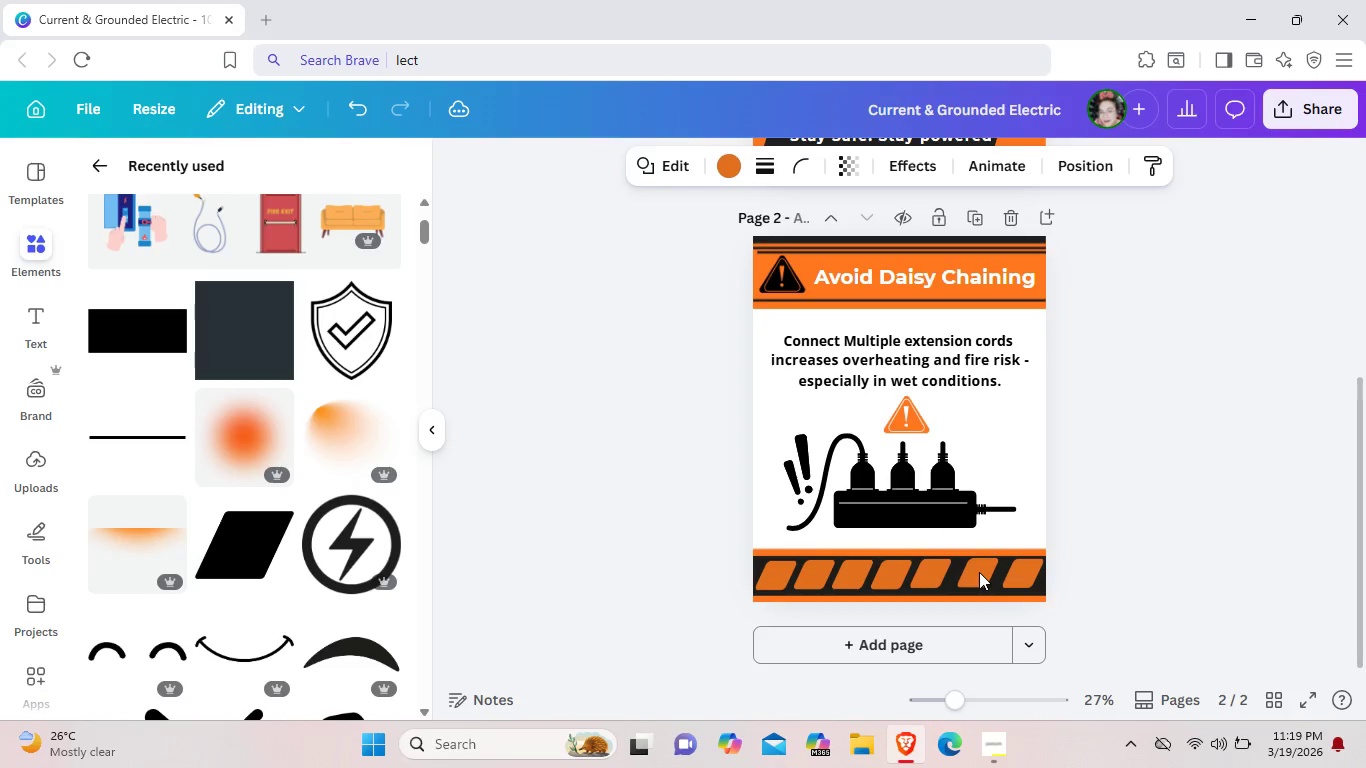 
key(ArrowRight)
 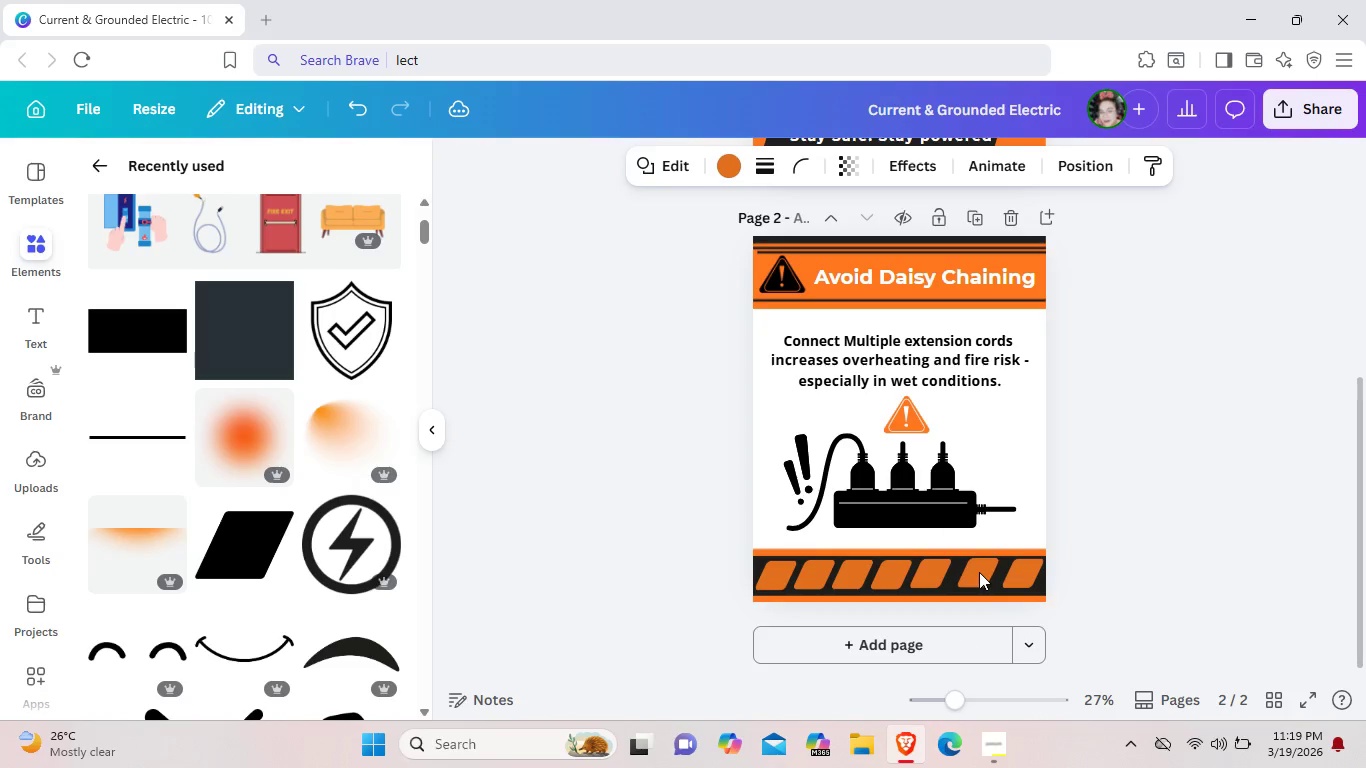 
key(ArrowRight)
 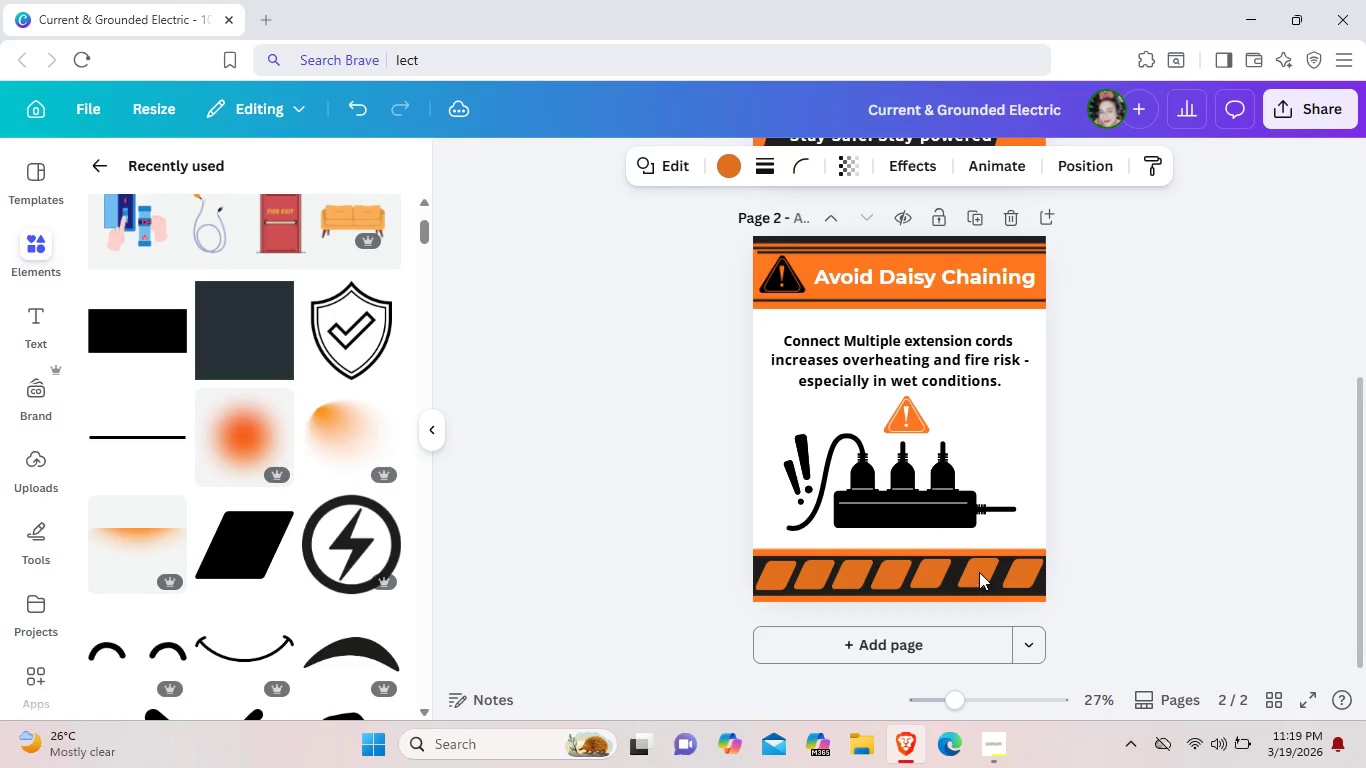 
key(ArrowRight)
 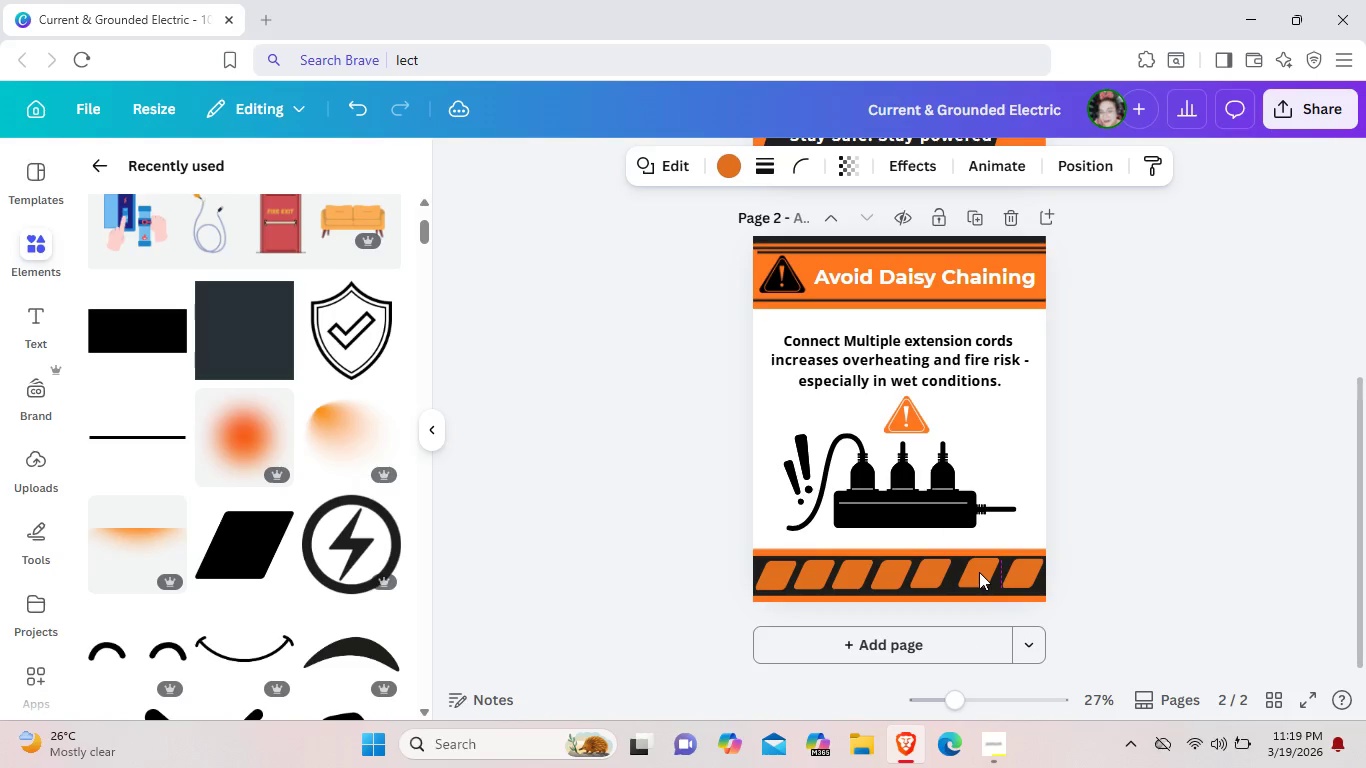 
key(ArrowRight)
 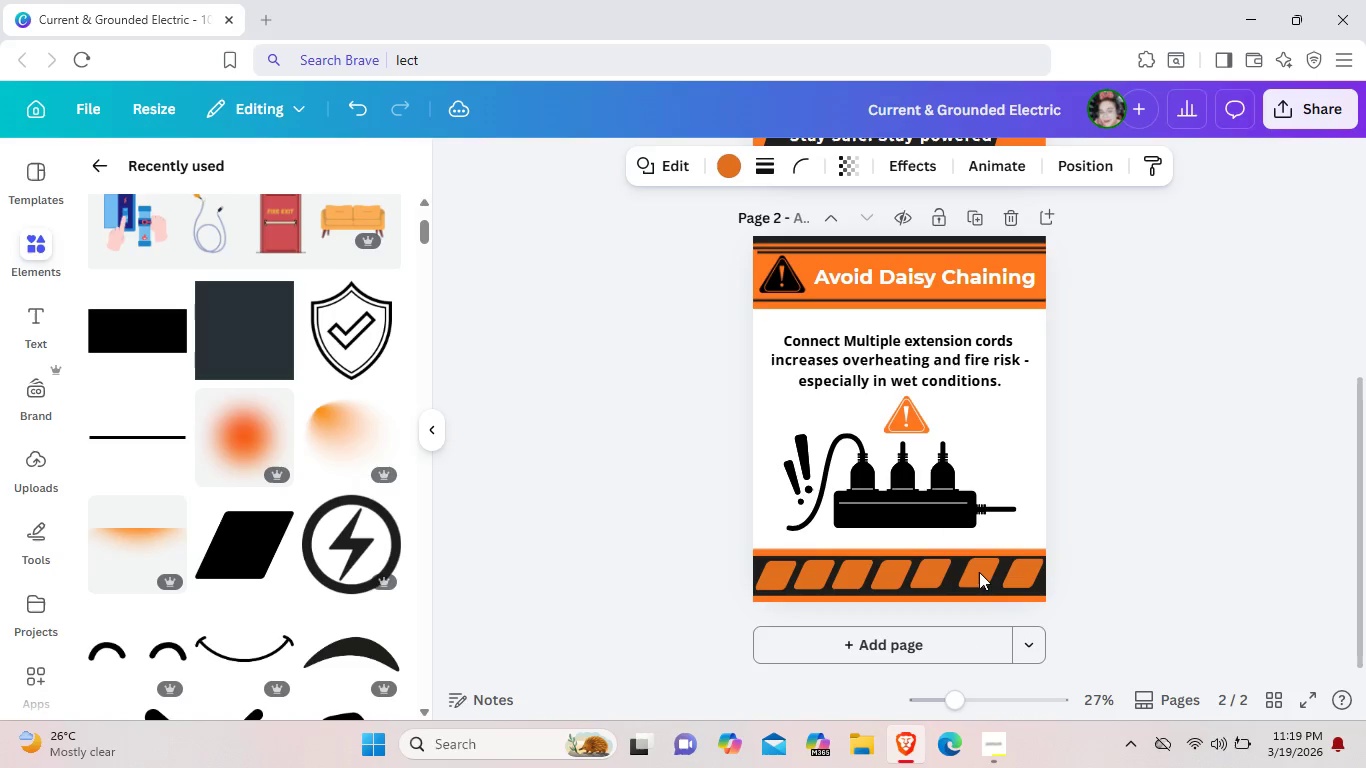 
key(ArrowRight)
 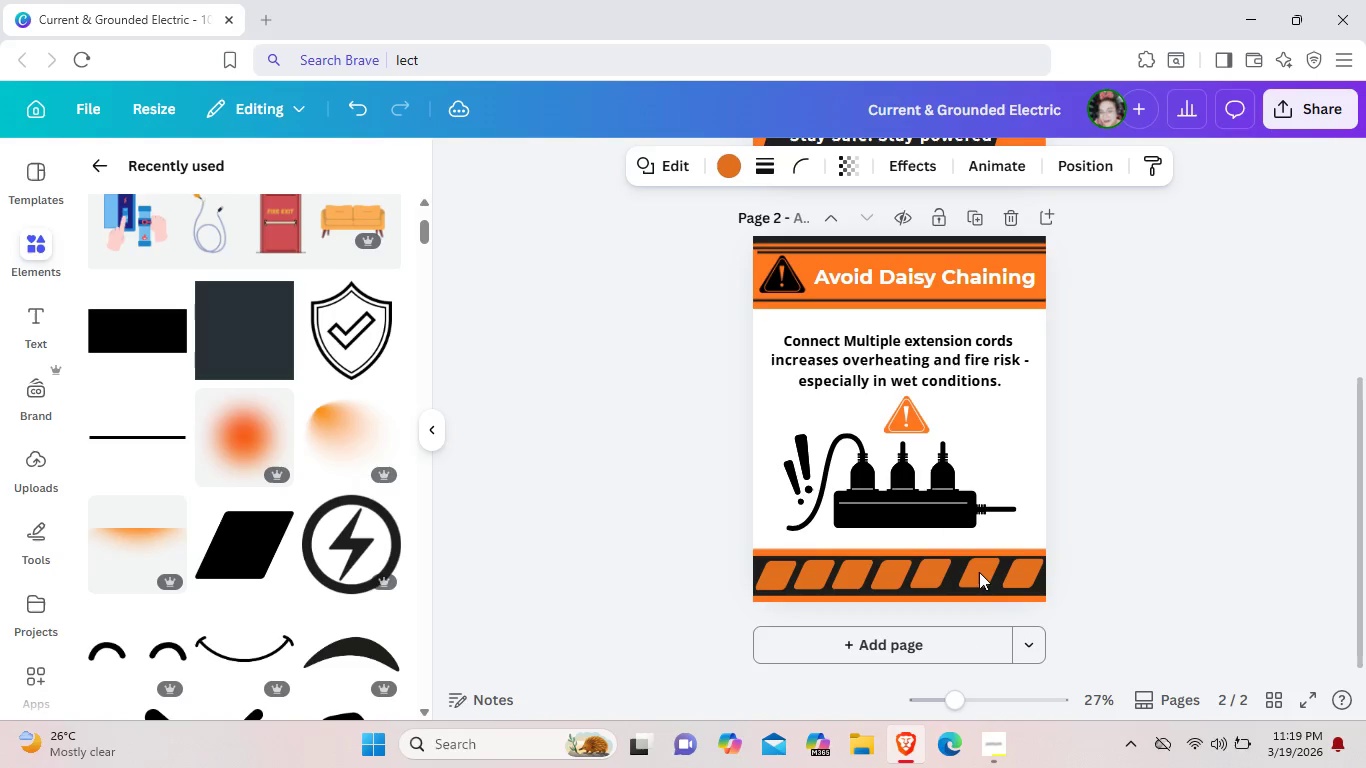 
key(ArrowRight)
 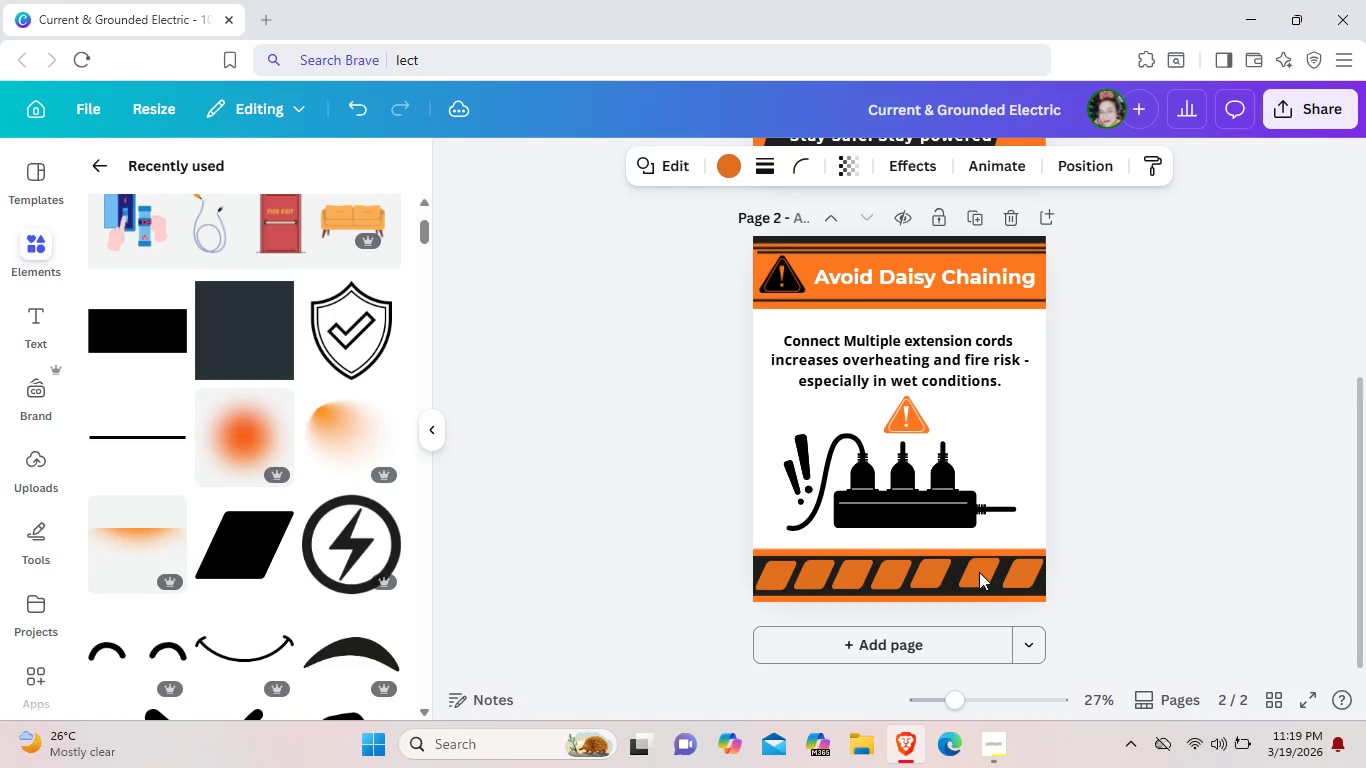 
key(ArrowRight)
 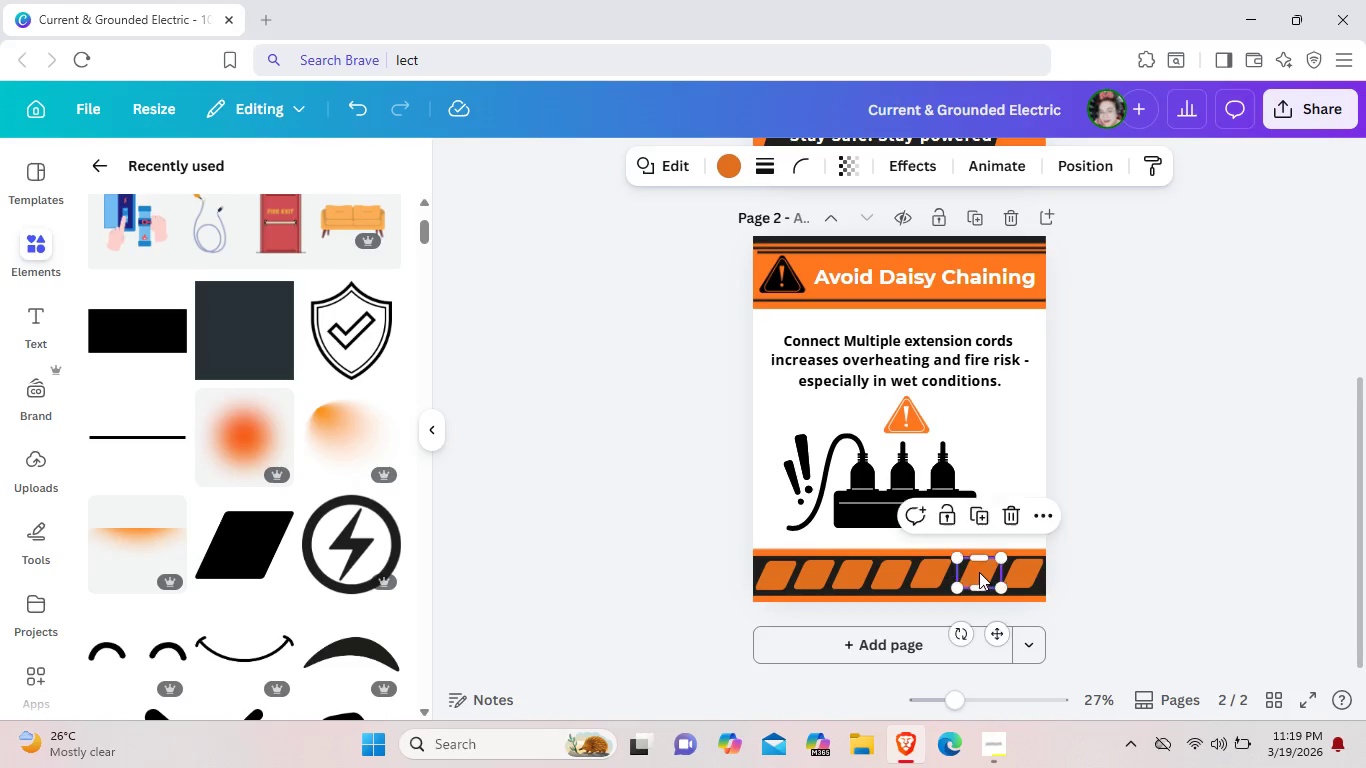 
left_click([979, 572])
 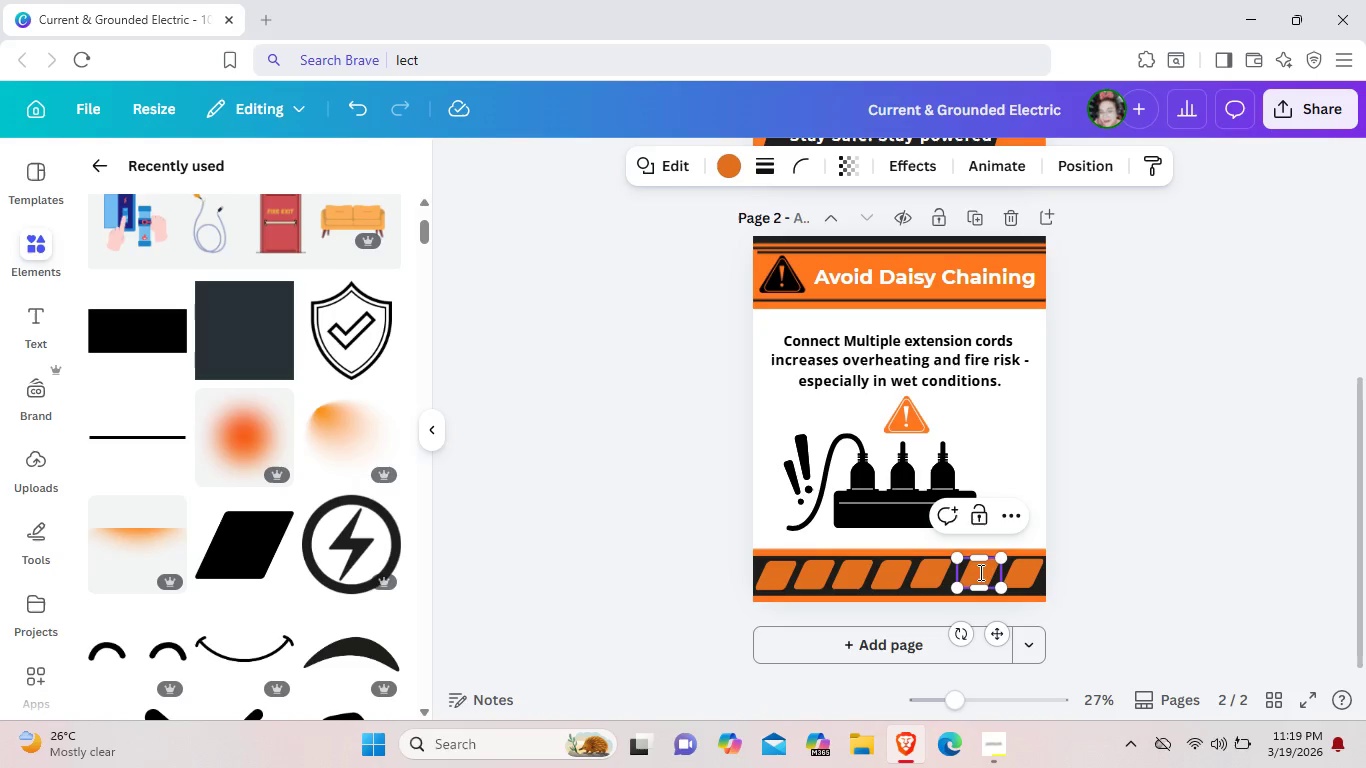 
left_click_drag(start_coordinate=[979, 572], to_coordinate=[985, 572])
 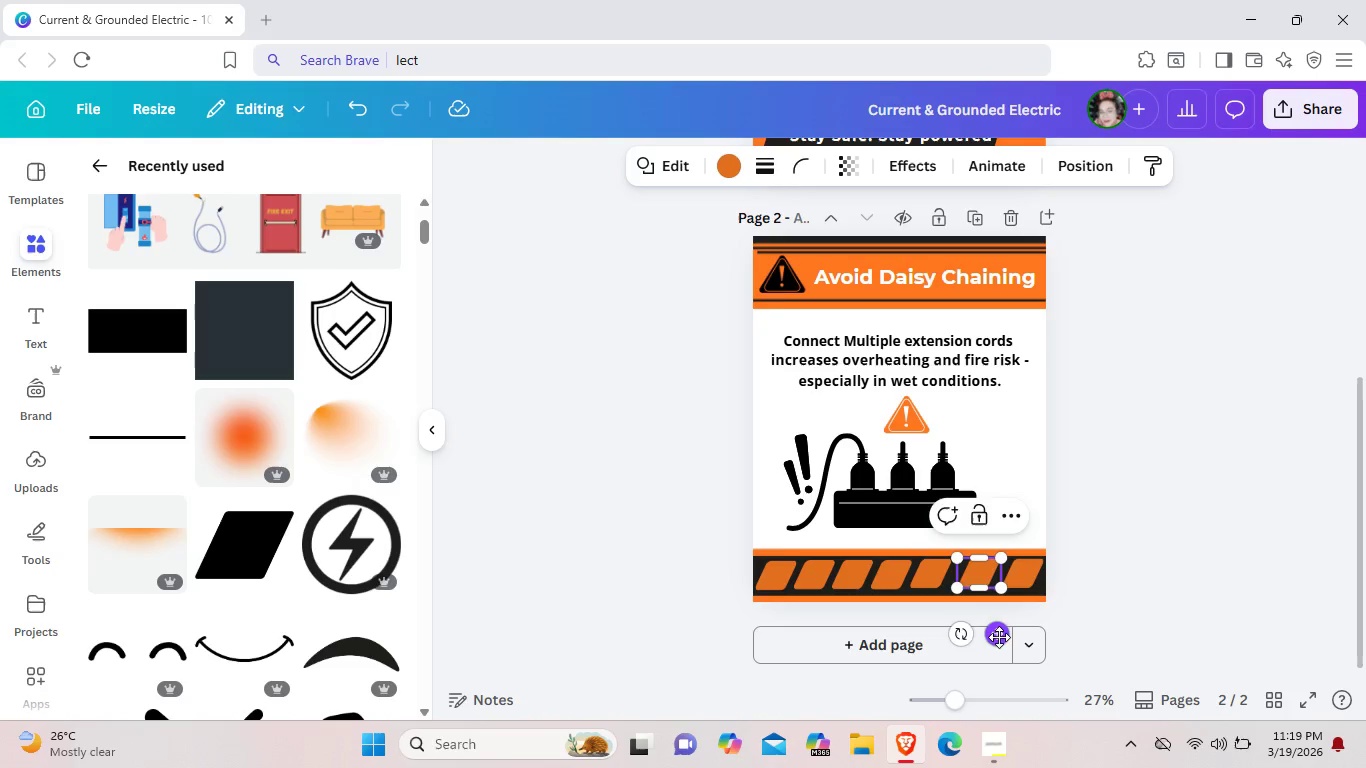 
left_click_drag(start_coordinate=[992, 637], to_coordinate=[997, 638])
 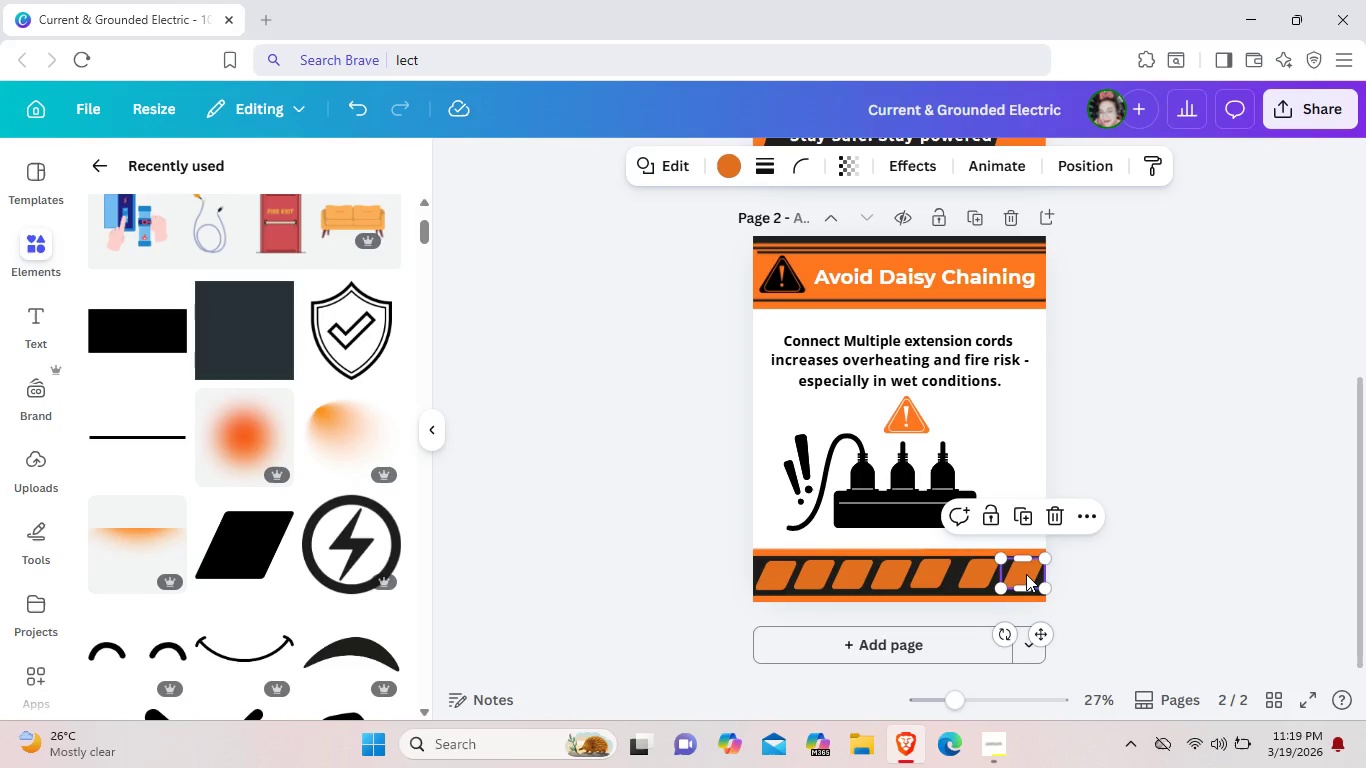 
left_click([1026, 574])
 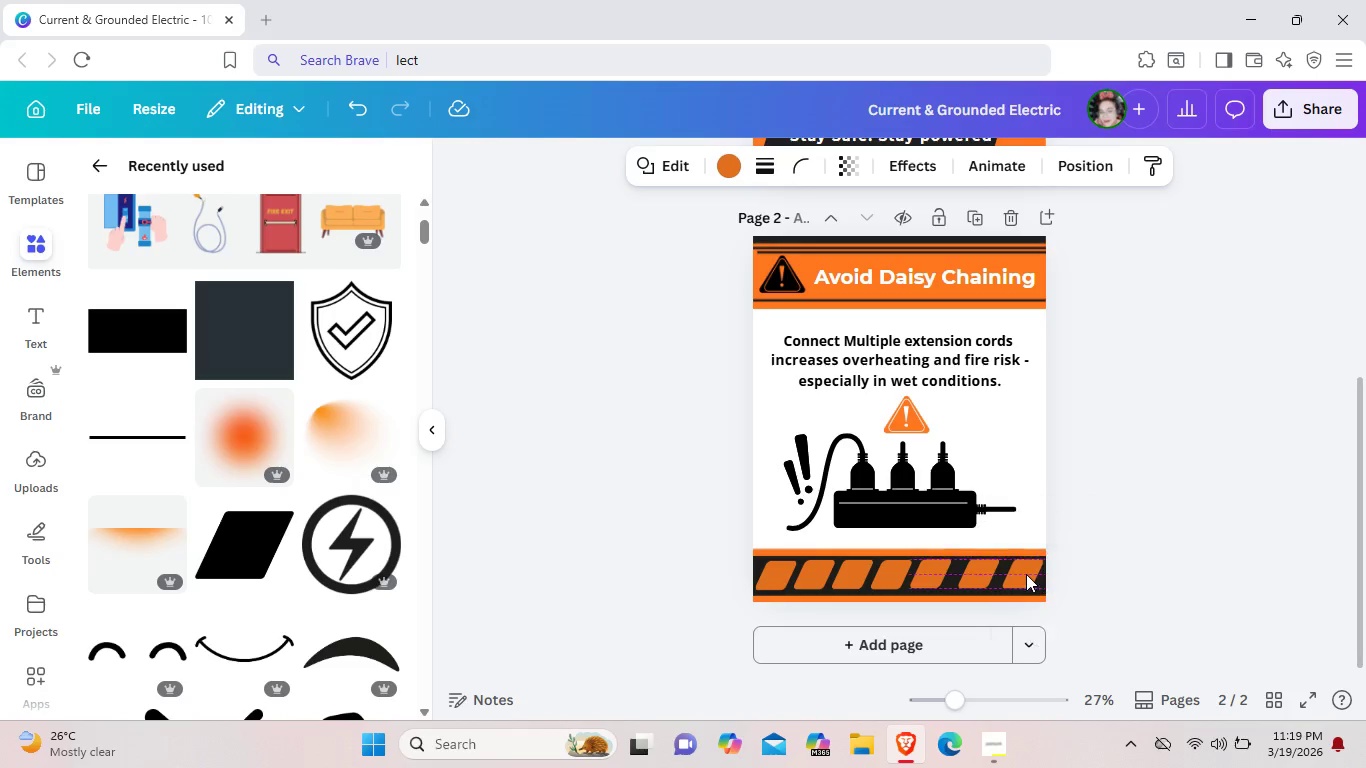 
key(ArrowDown)
 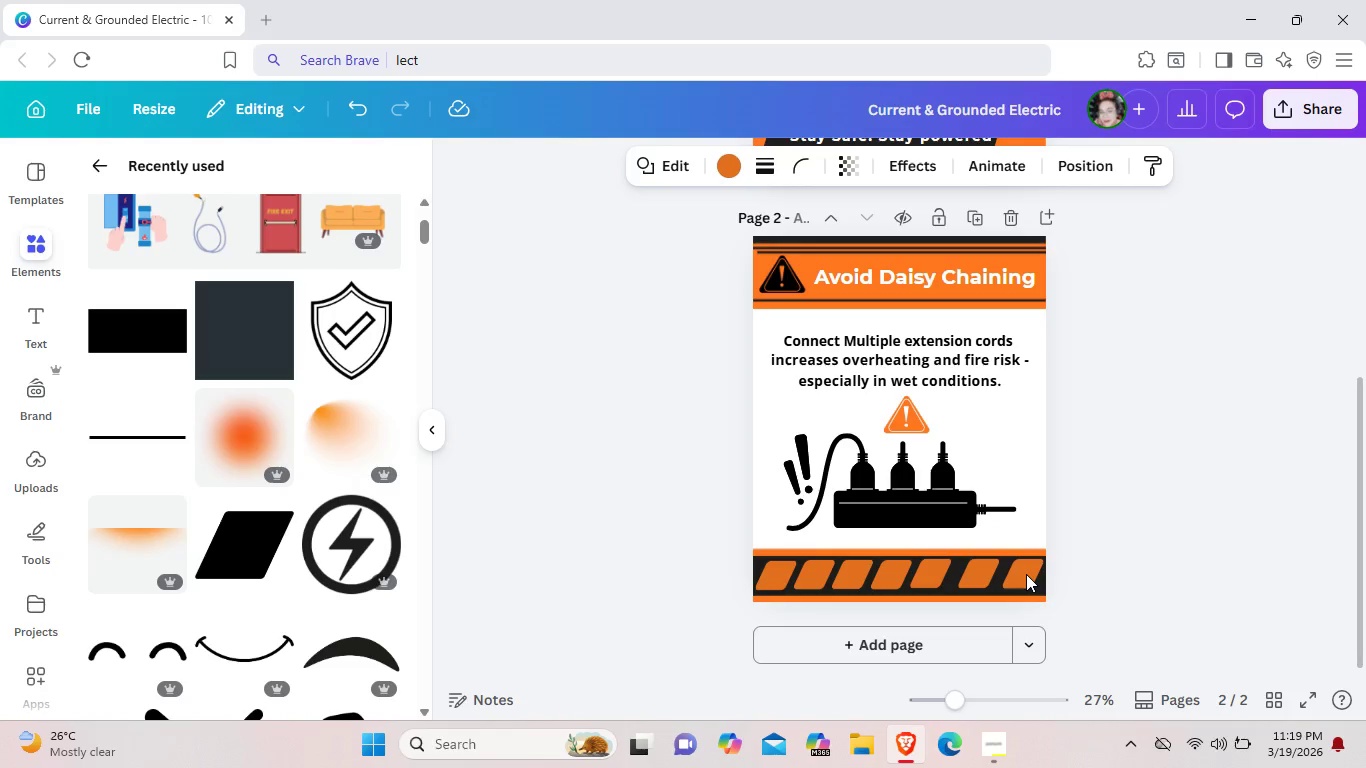 
key(ArrowDown)
 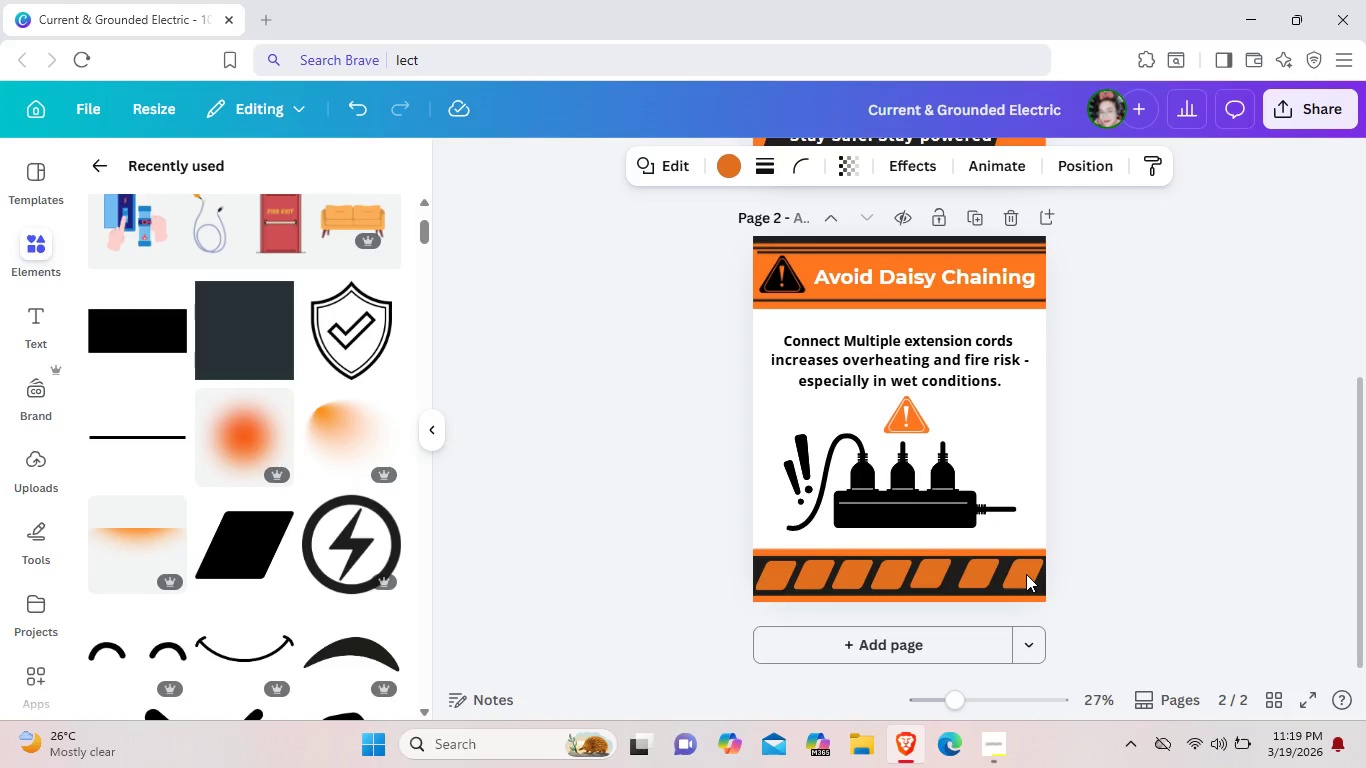 
key(ArrowDown)
 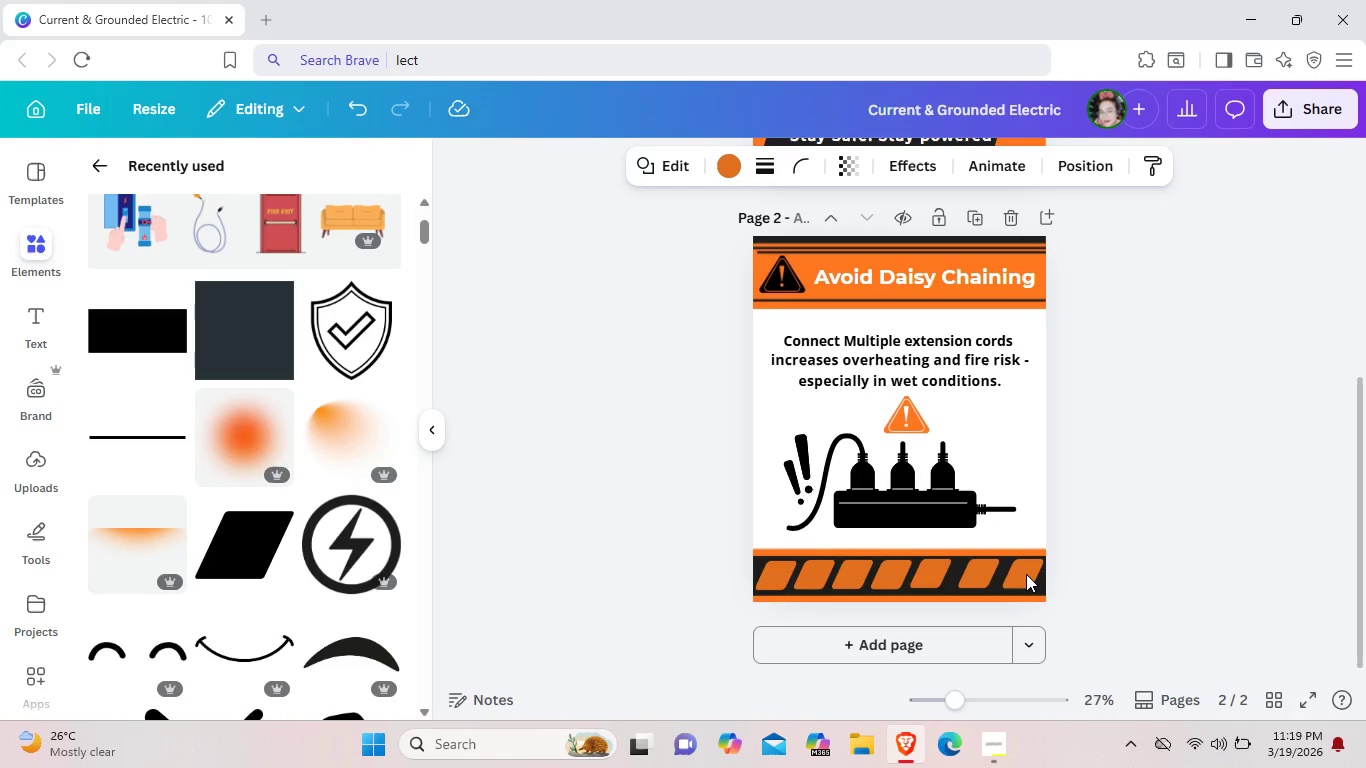 
key(ArrowDown)
 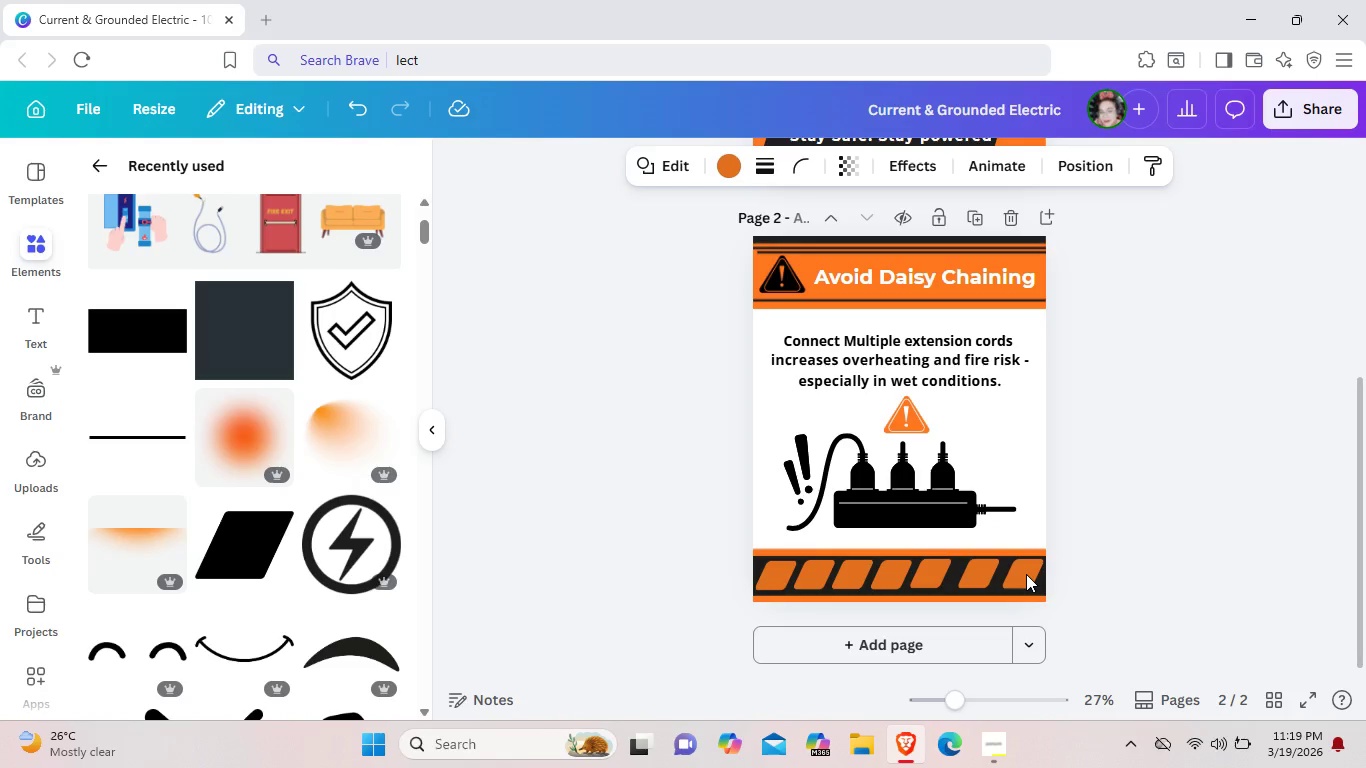 
key(ArrowDown)
 